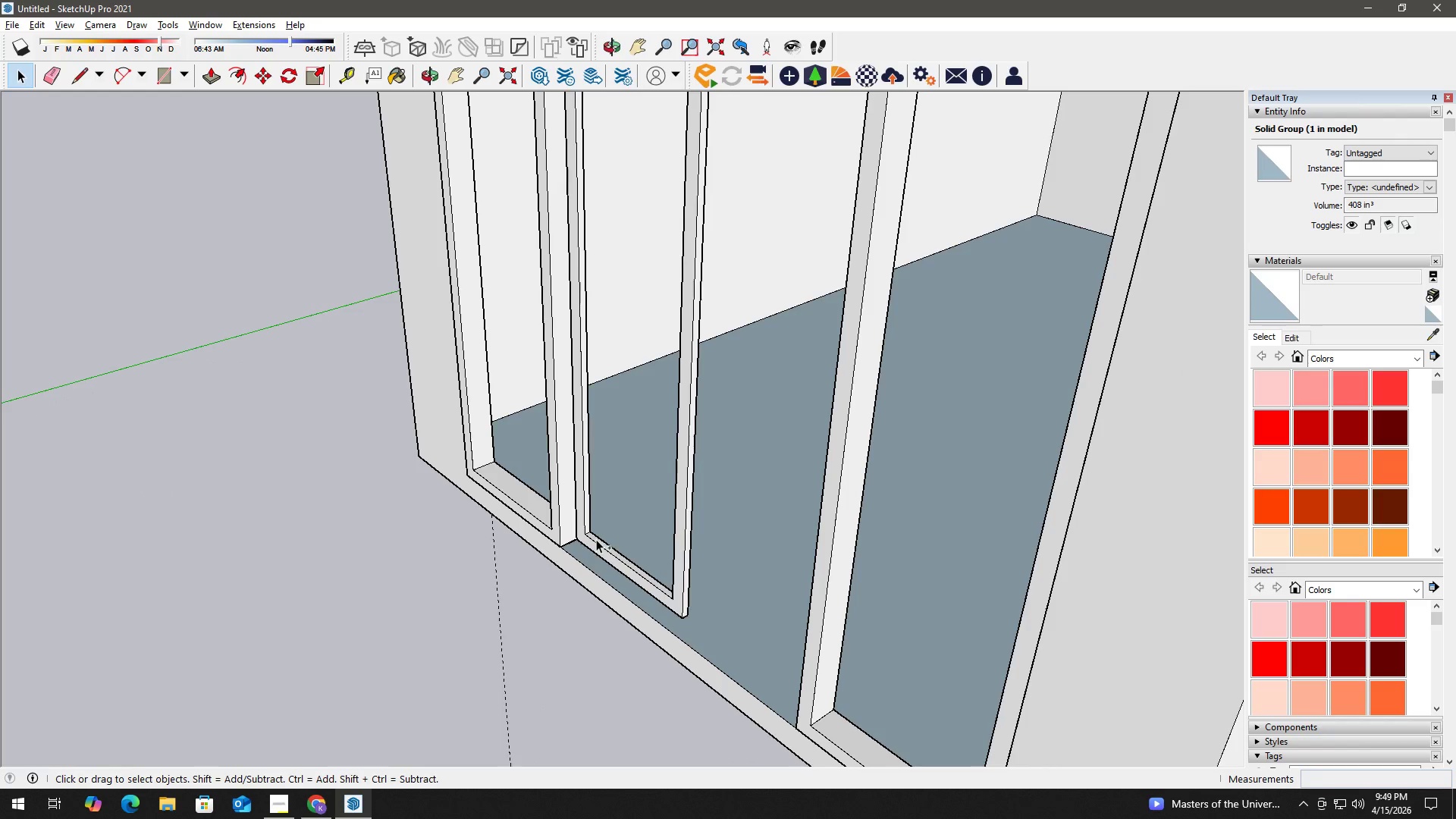 
key(Control+Z)
 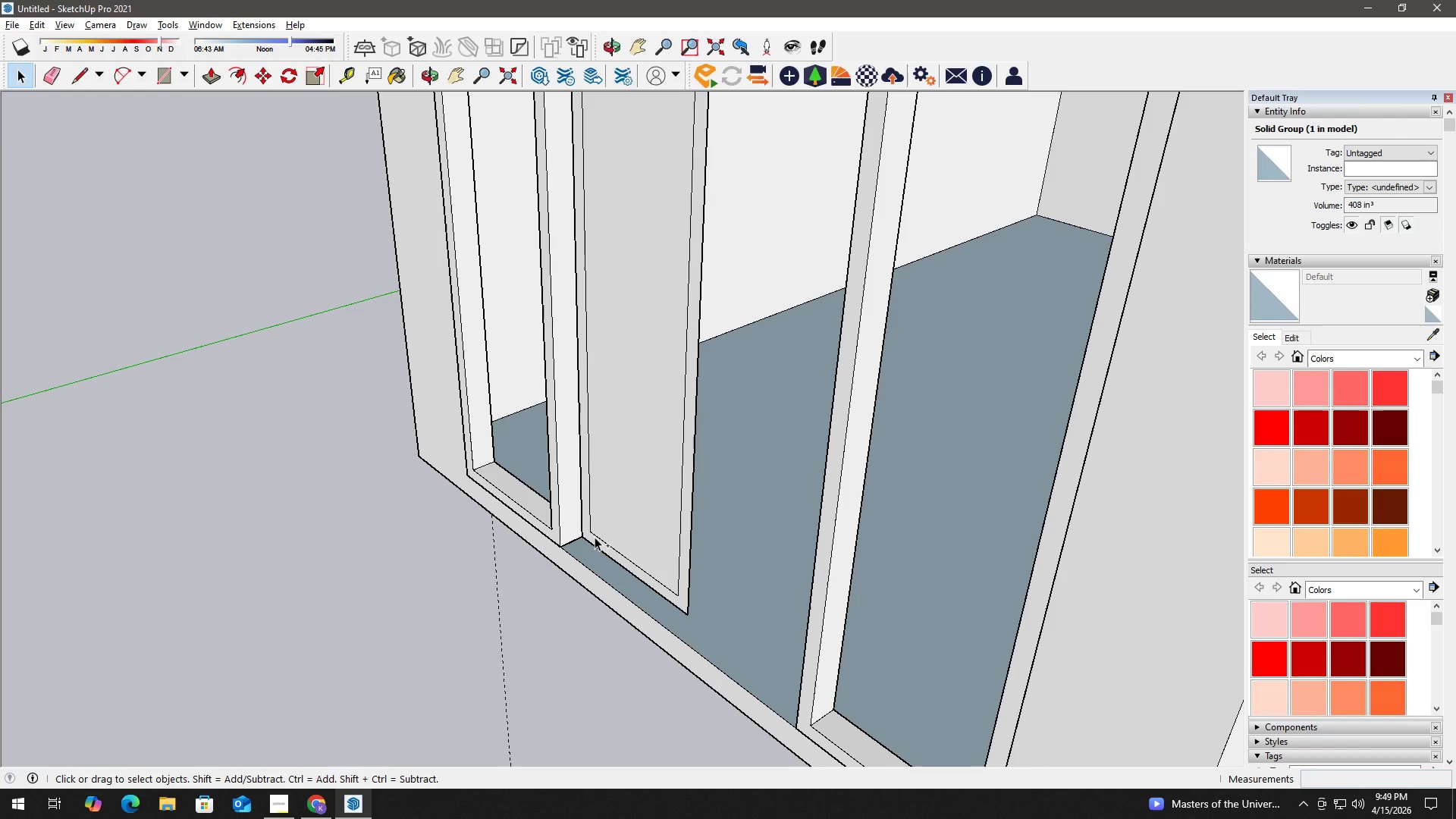 
key(Control+Z)
 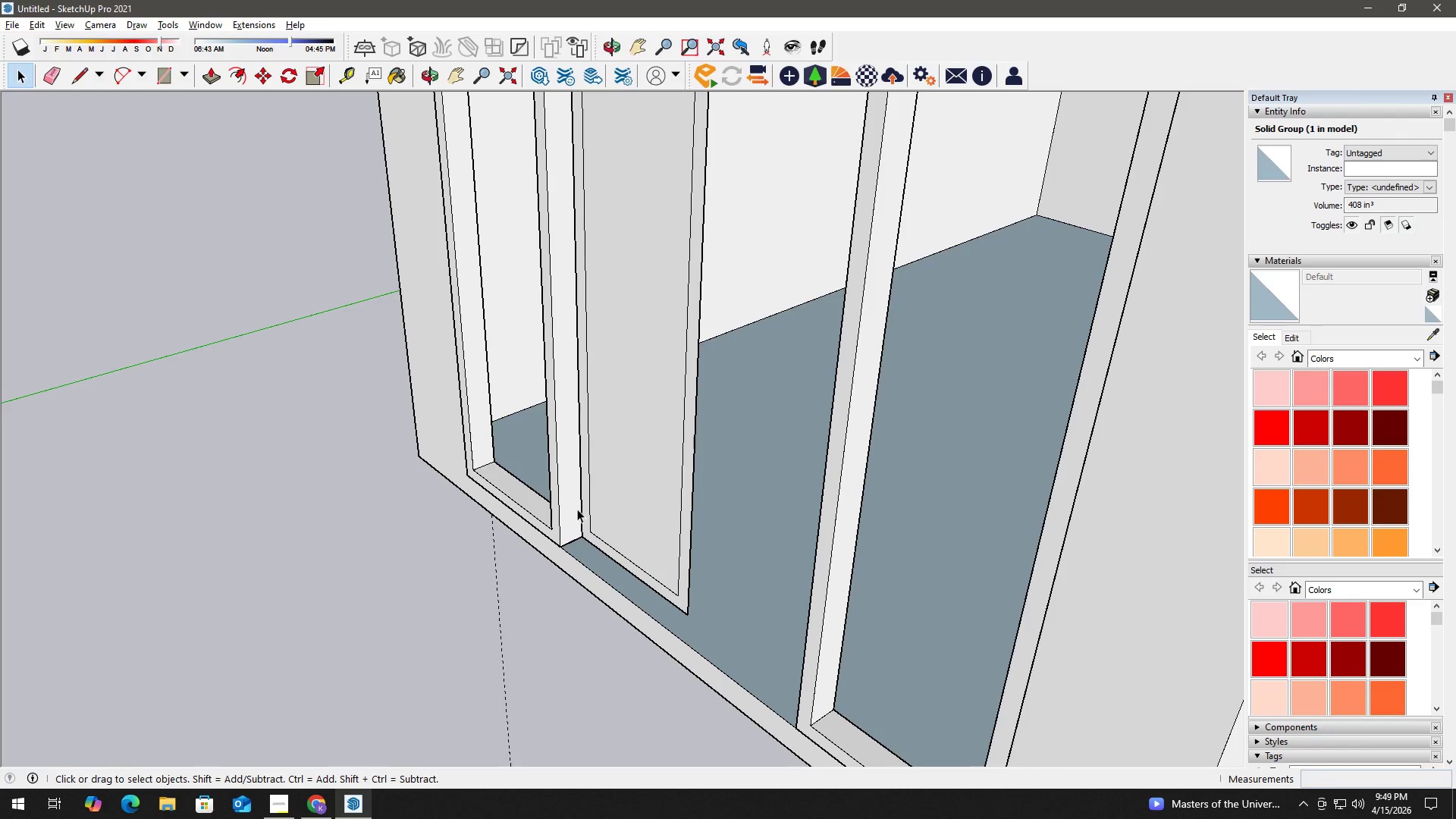 
key(Control+Z)
 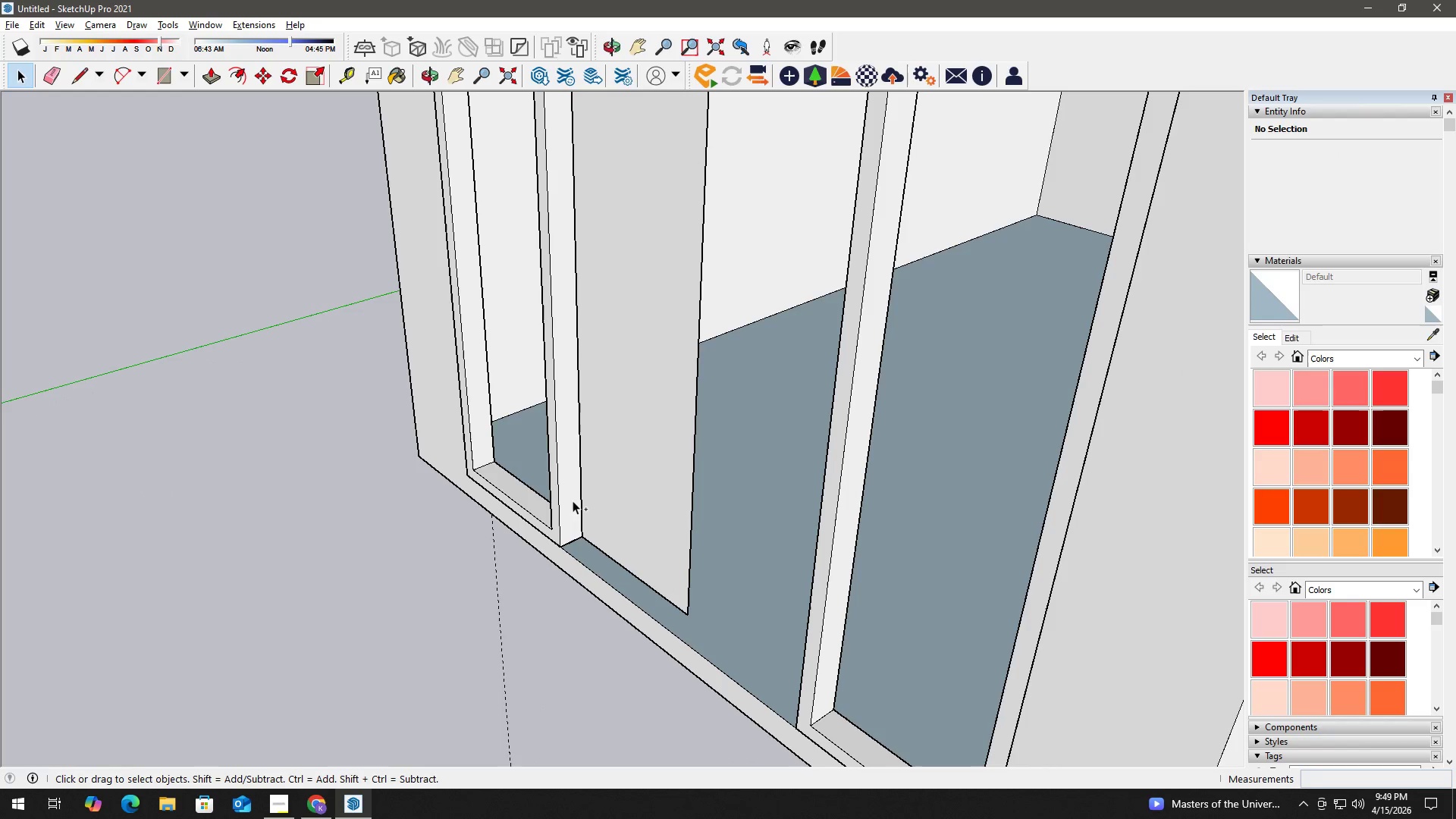 
key(Control+Z)
 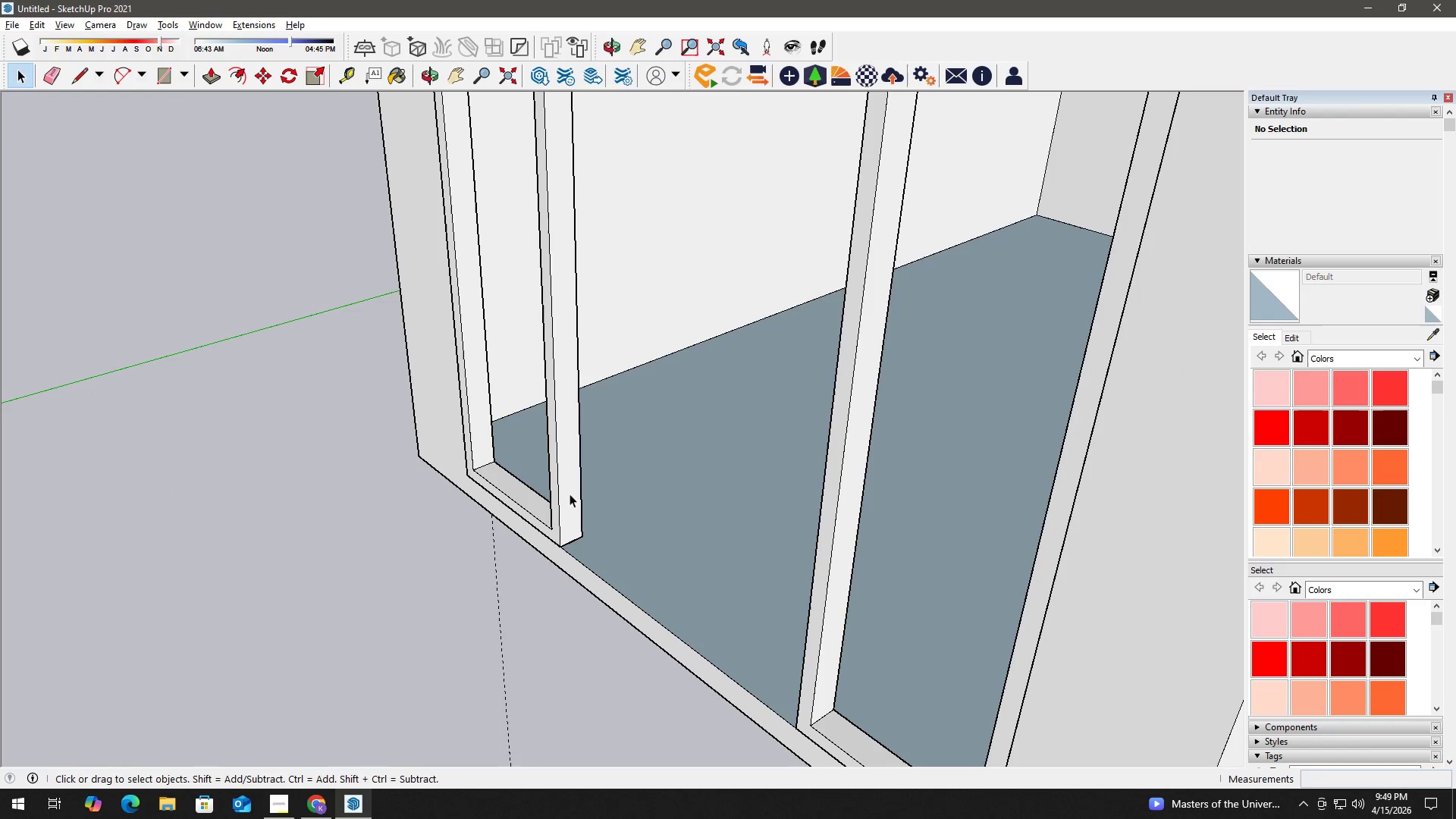 
double_click([570, 494])
 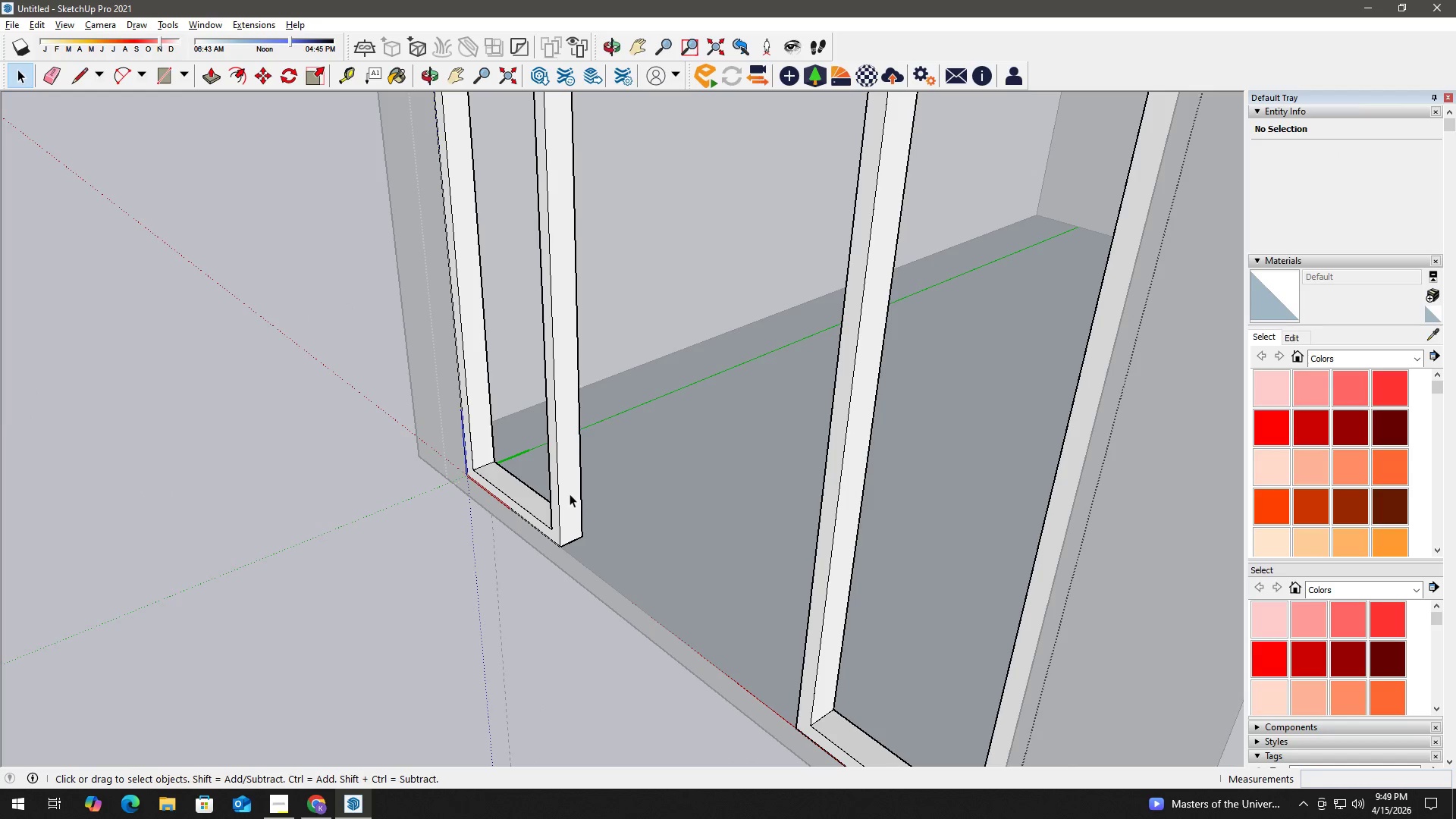 
triple_click([570, 494])
 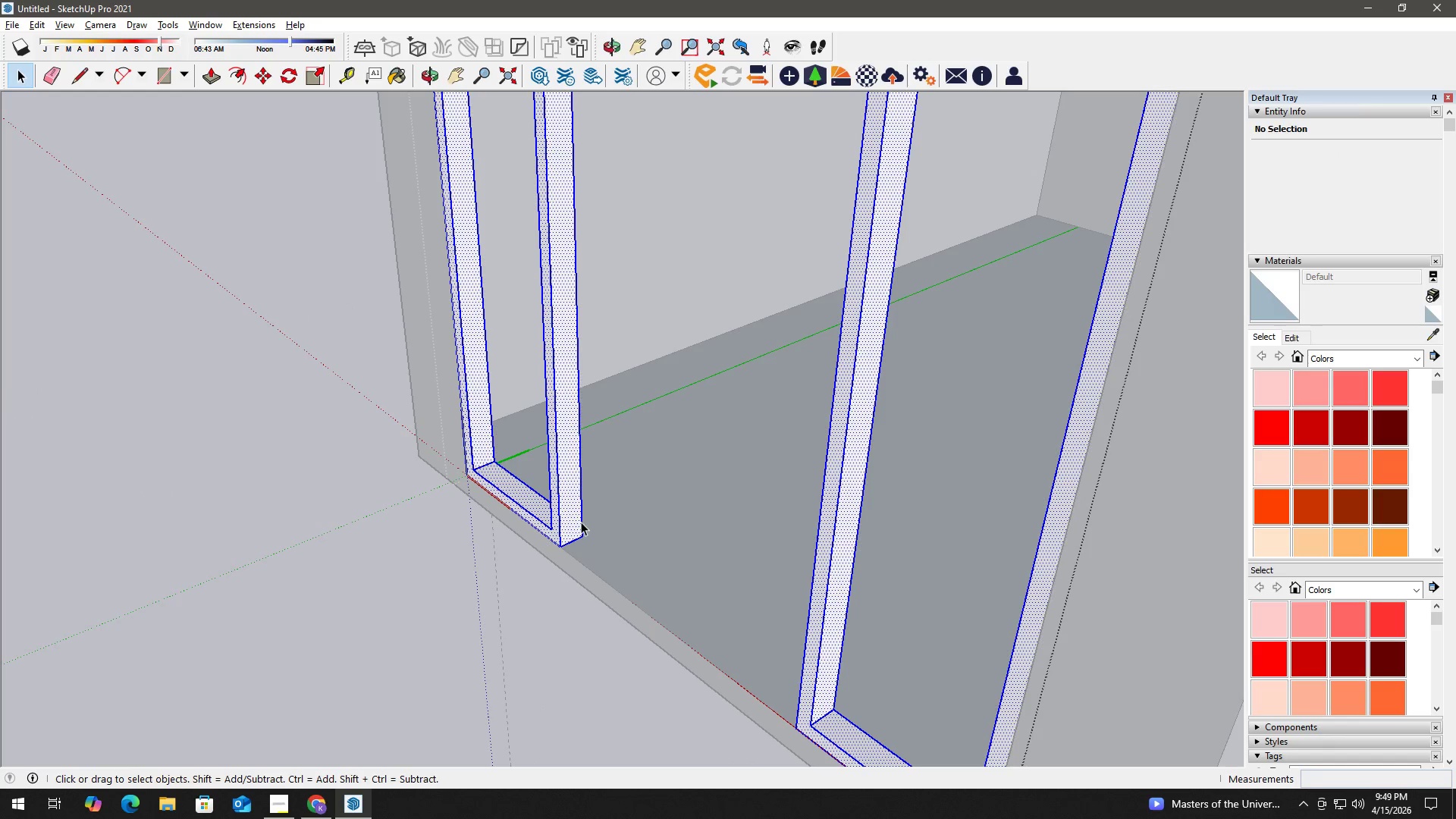 
key(Escape)
 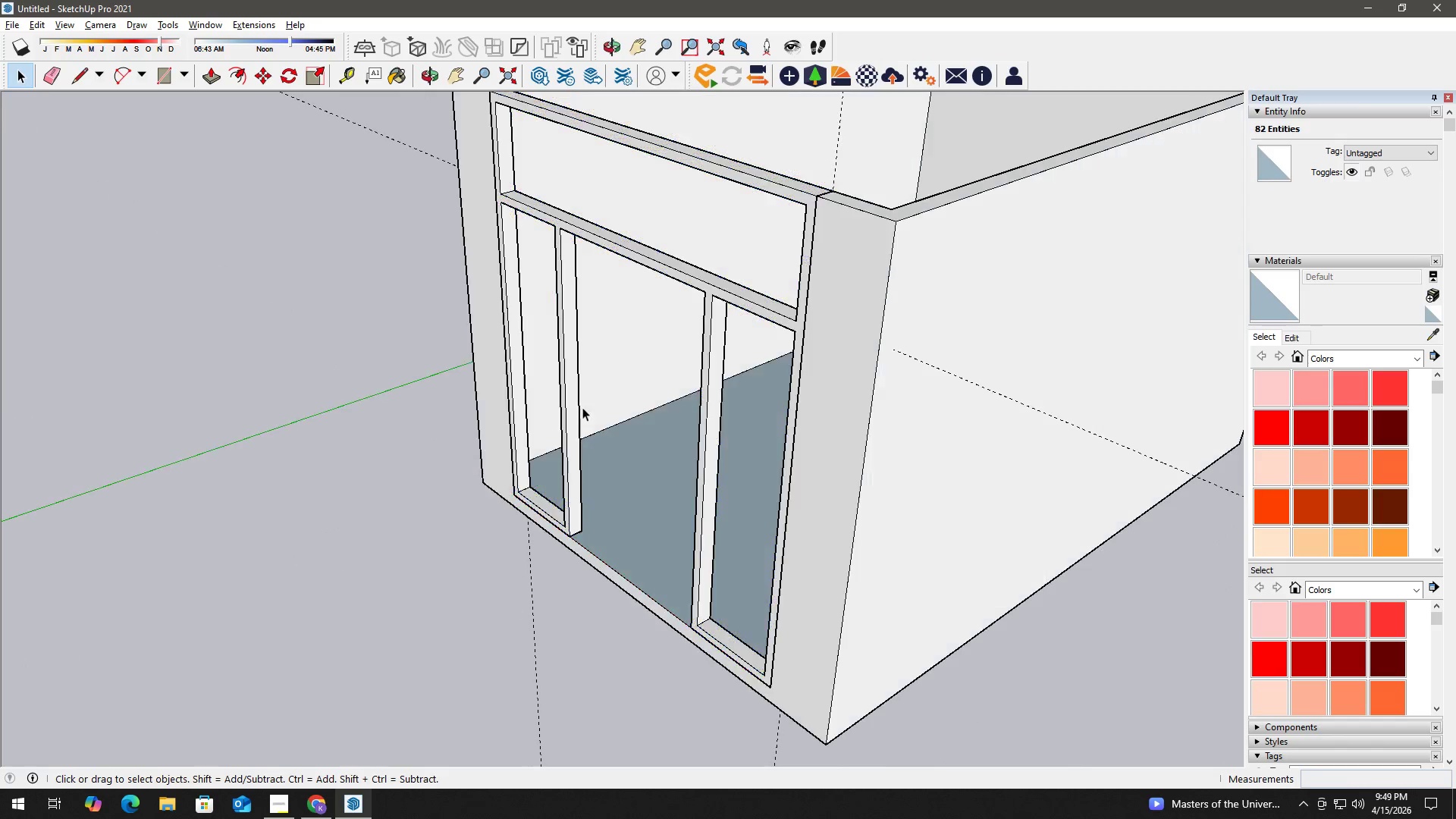 
key(Escape)
 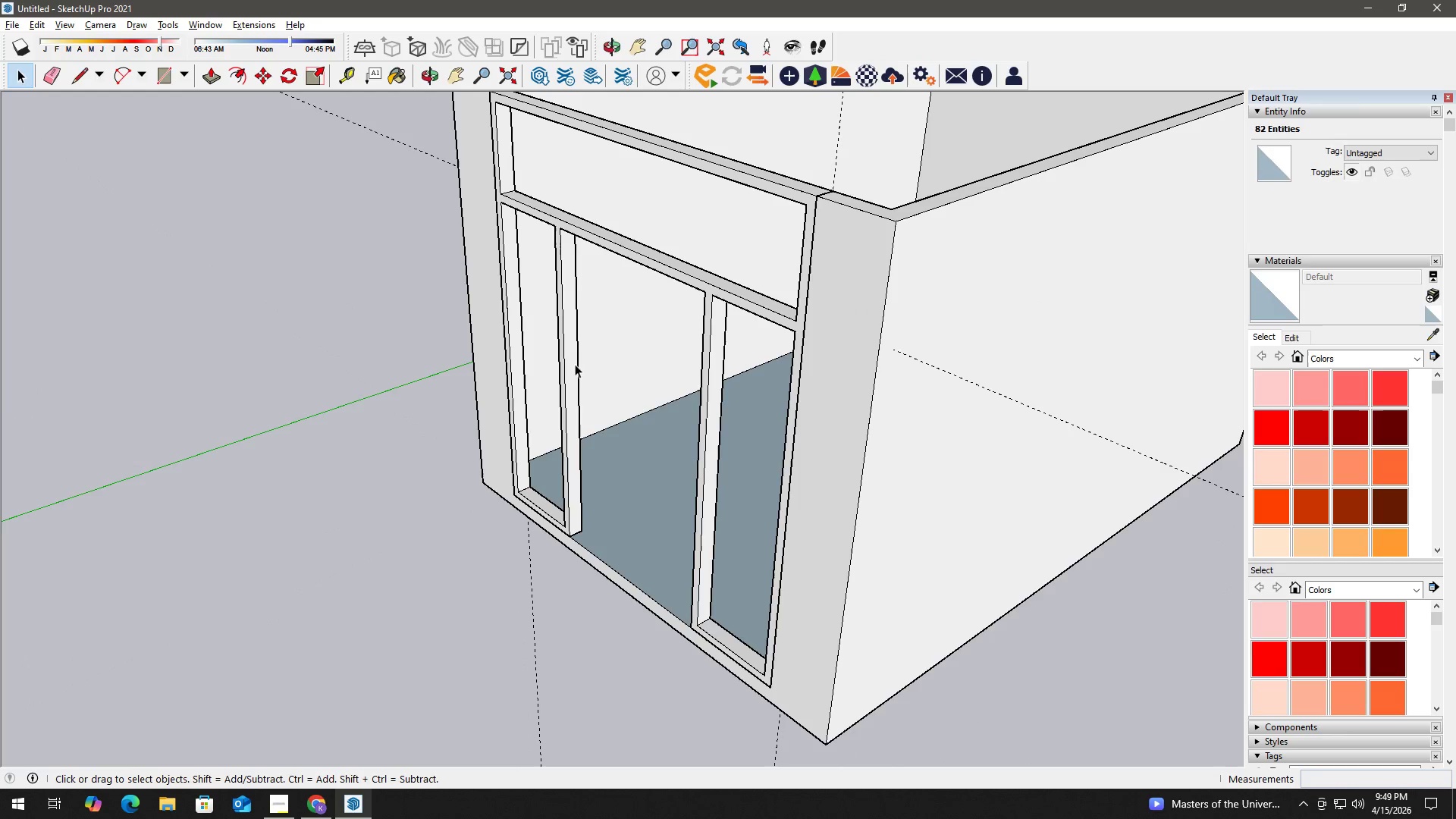 
scroll: coordinate [582, 523], scroll_direction: down, amount: 6.0
 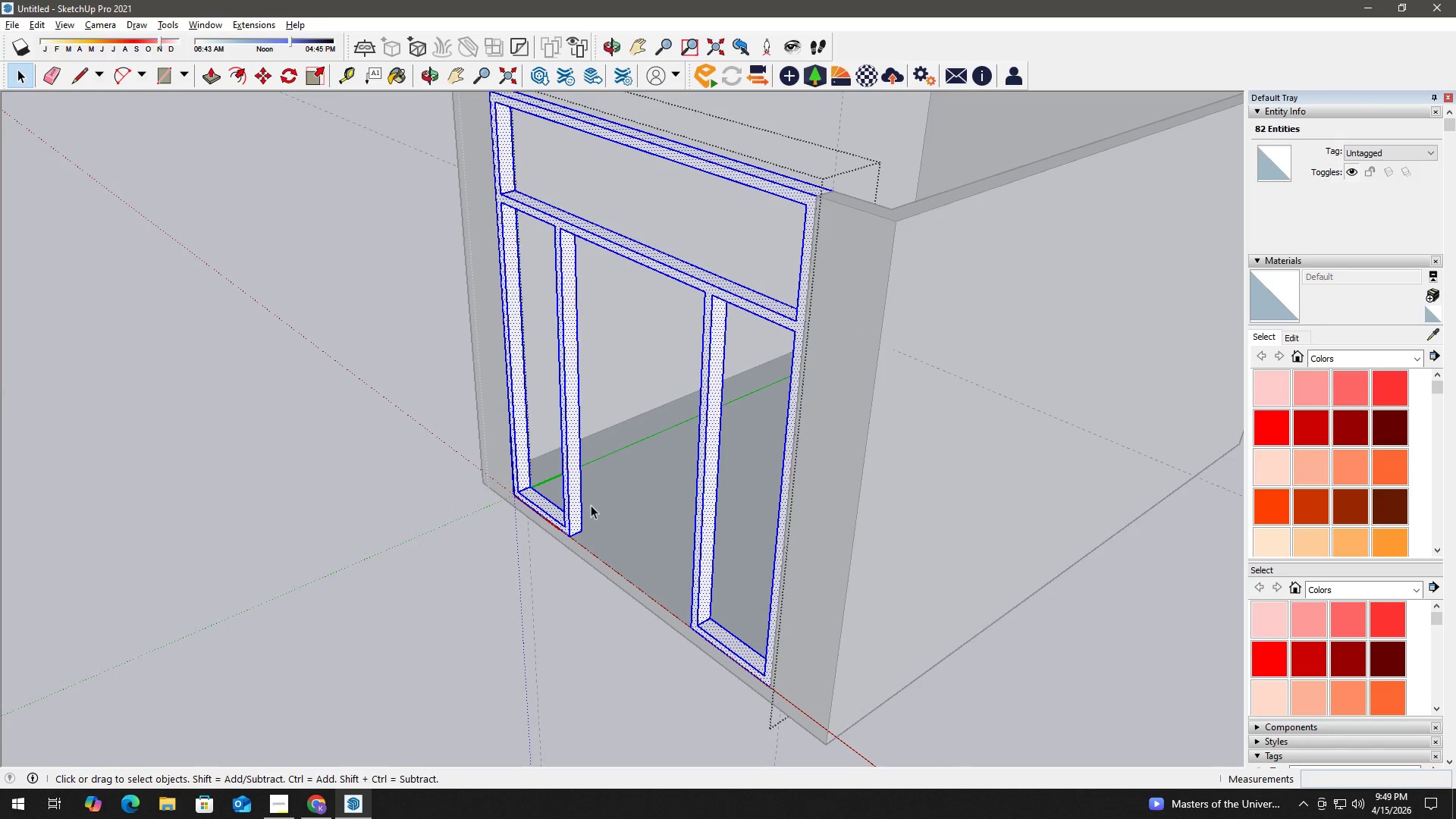 
left_click([575, 364])
 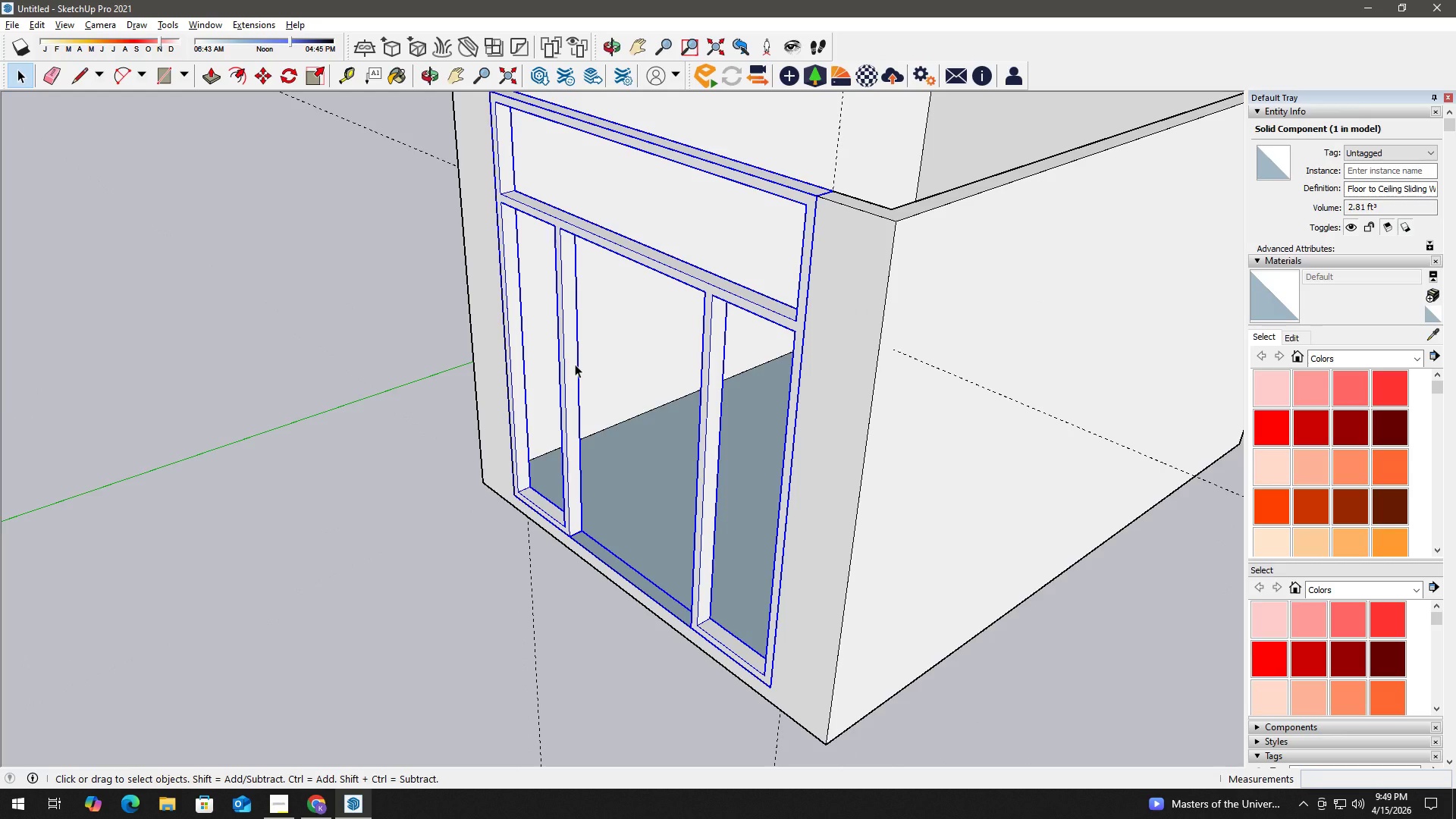 
double_click([575, 364])
 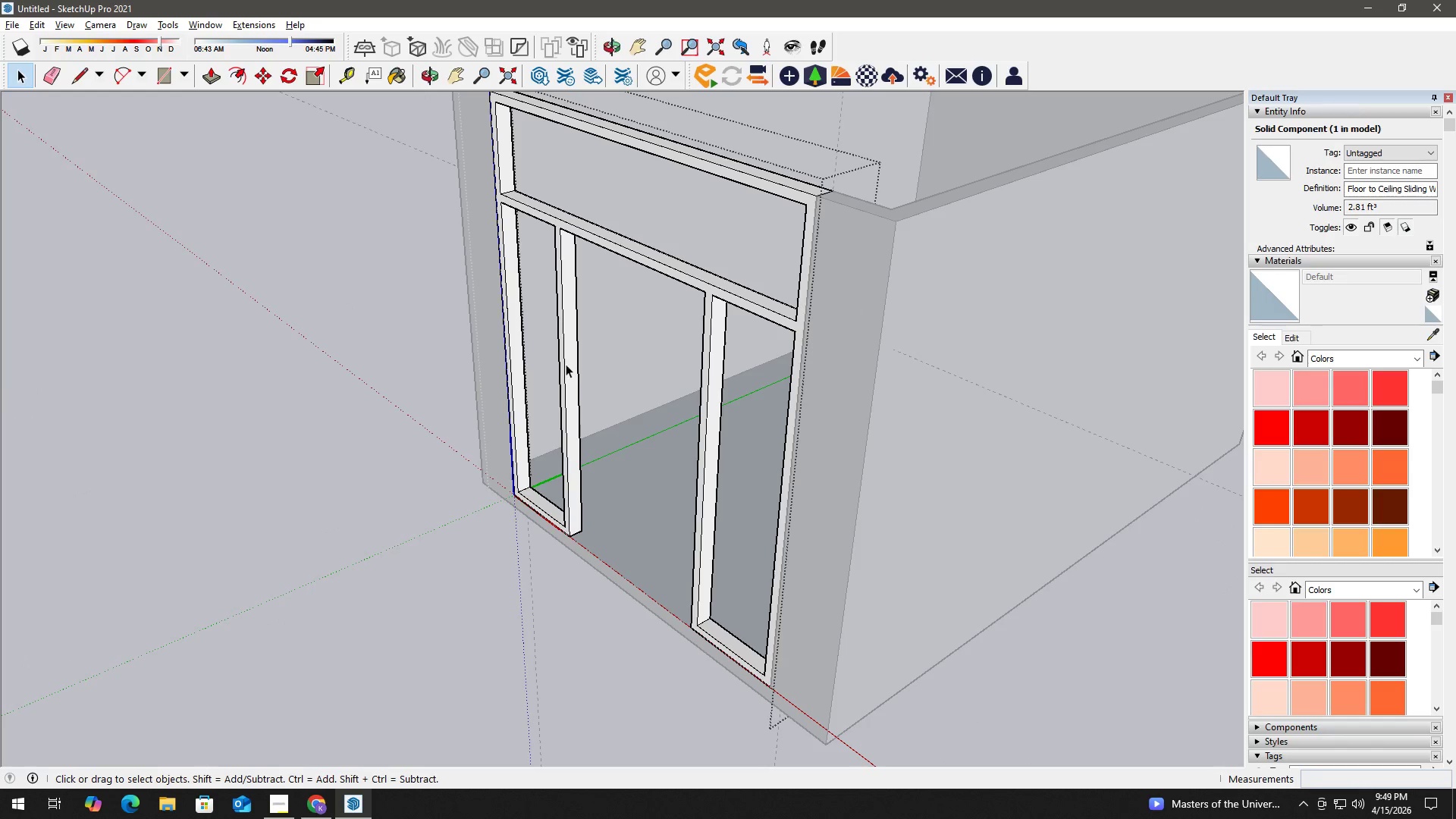 
triple_click([566, 364])
 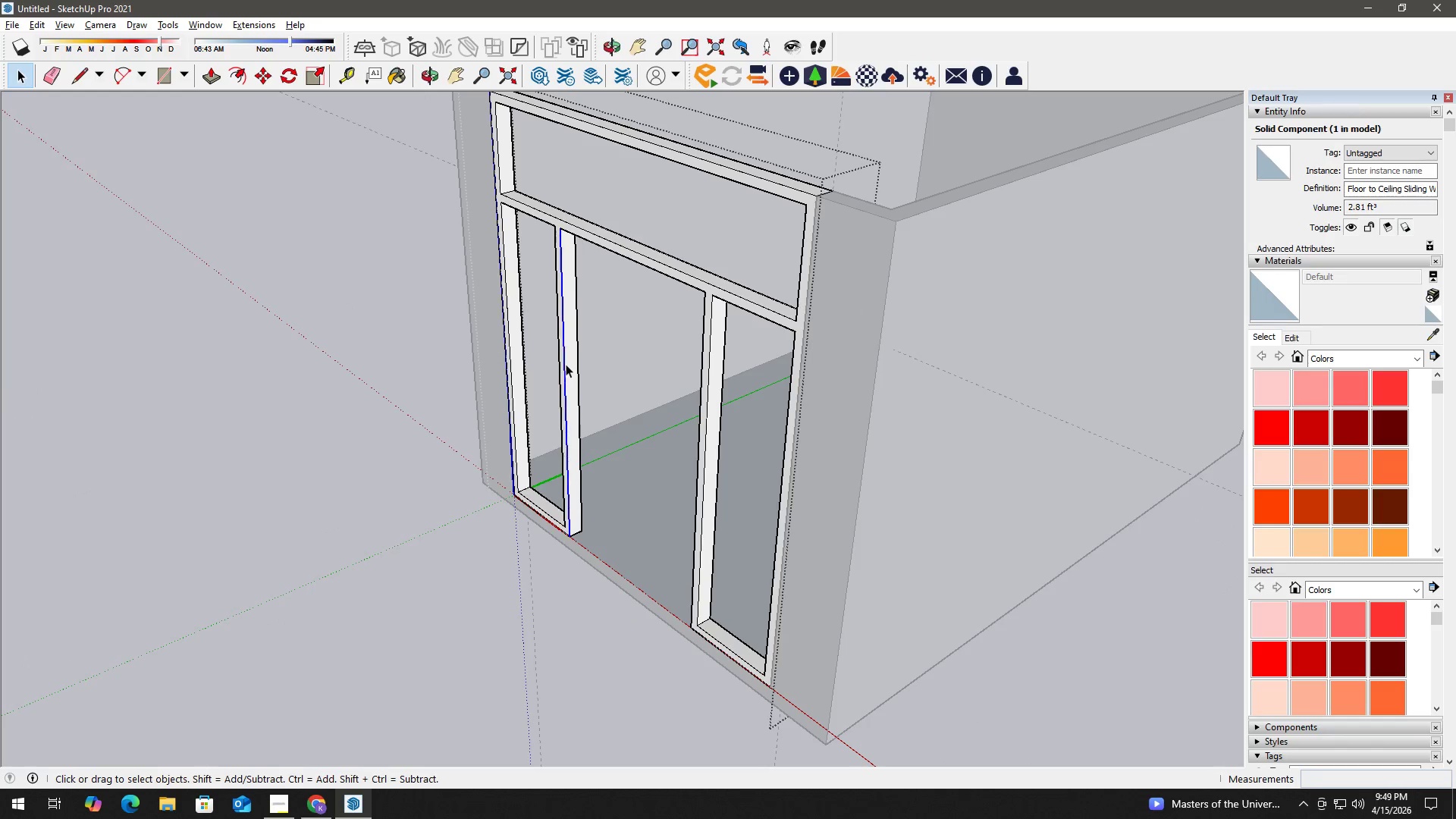 
triple_click([566, 364])
 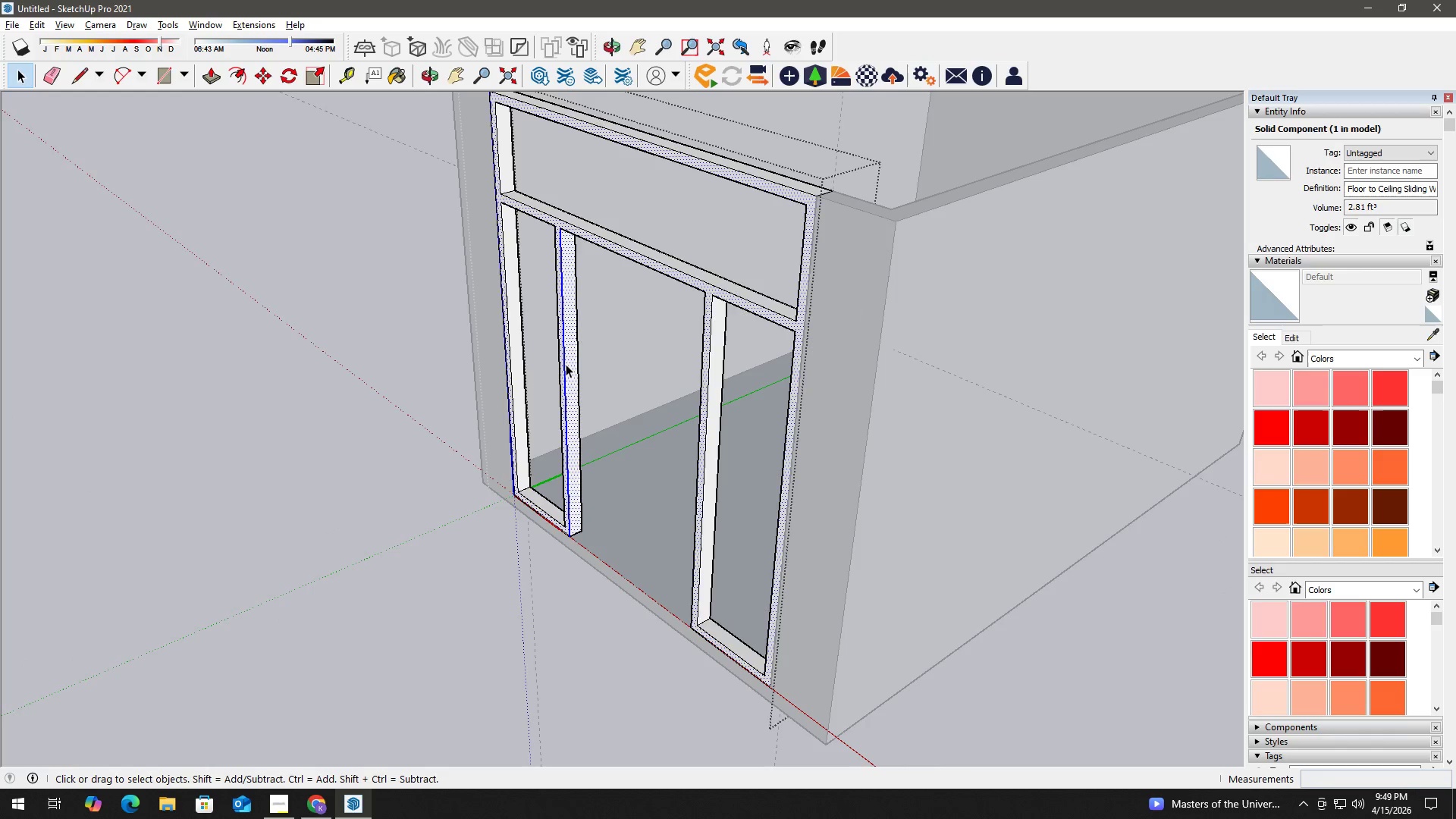 
triple_click([566, 364])
 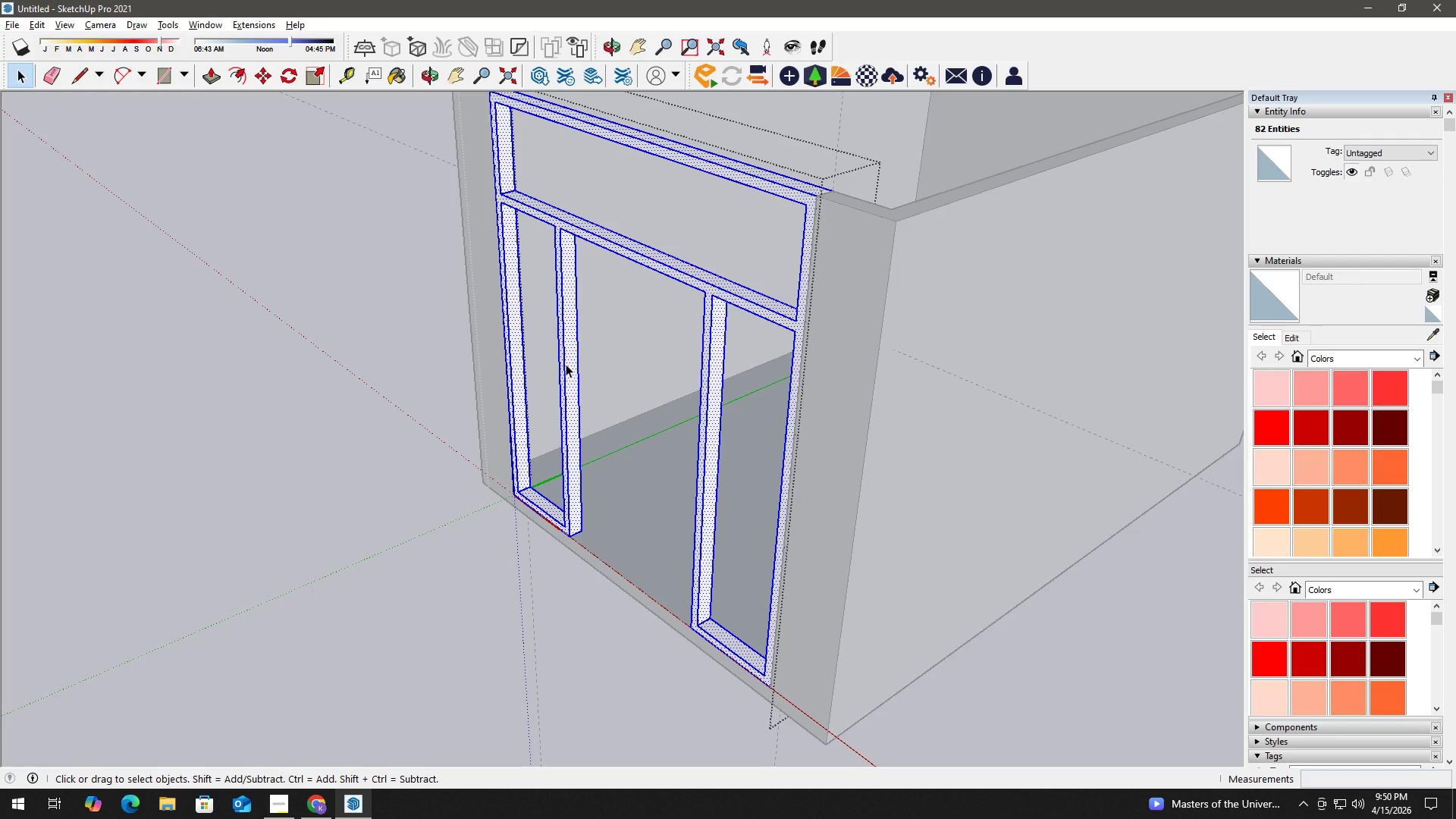 
key(Control+Z)
 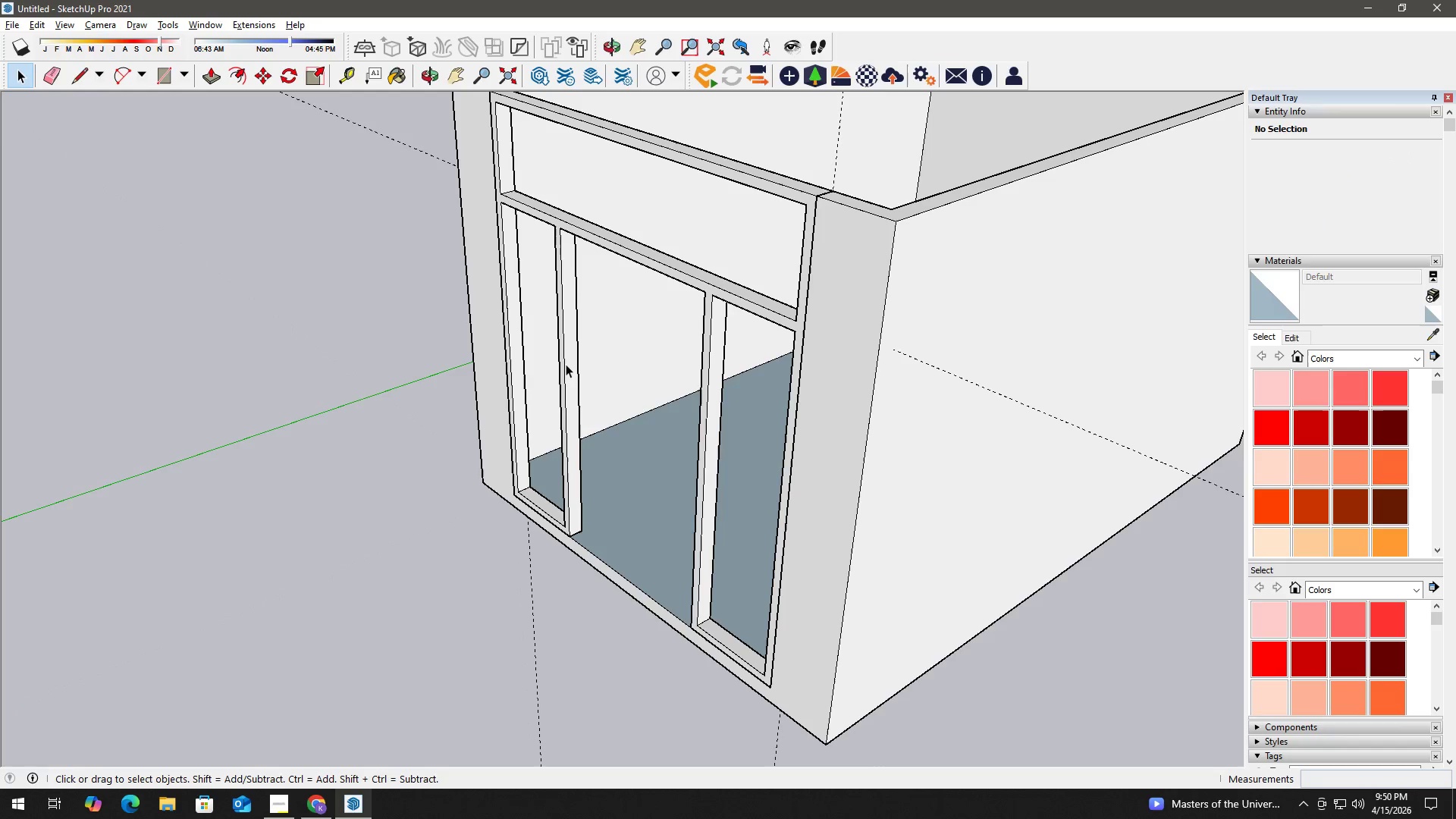 
left_click([566, 364])
 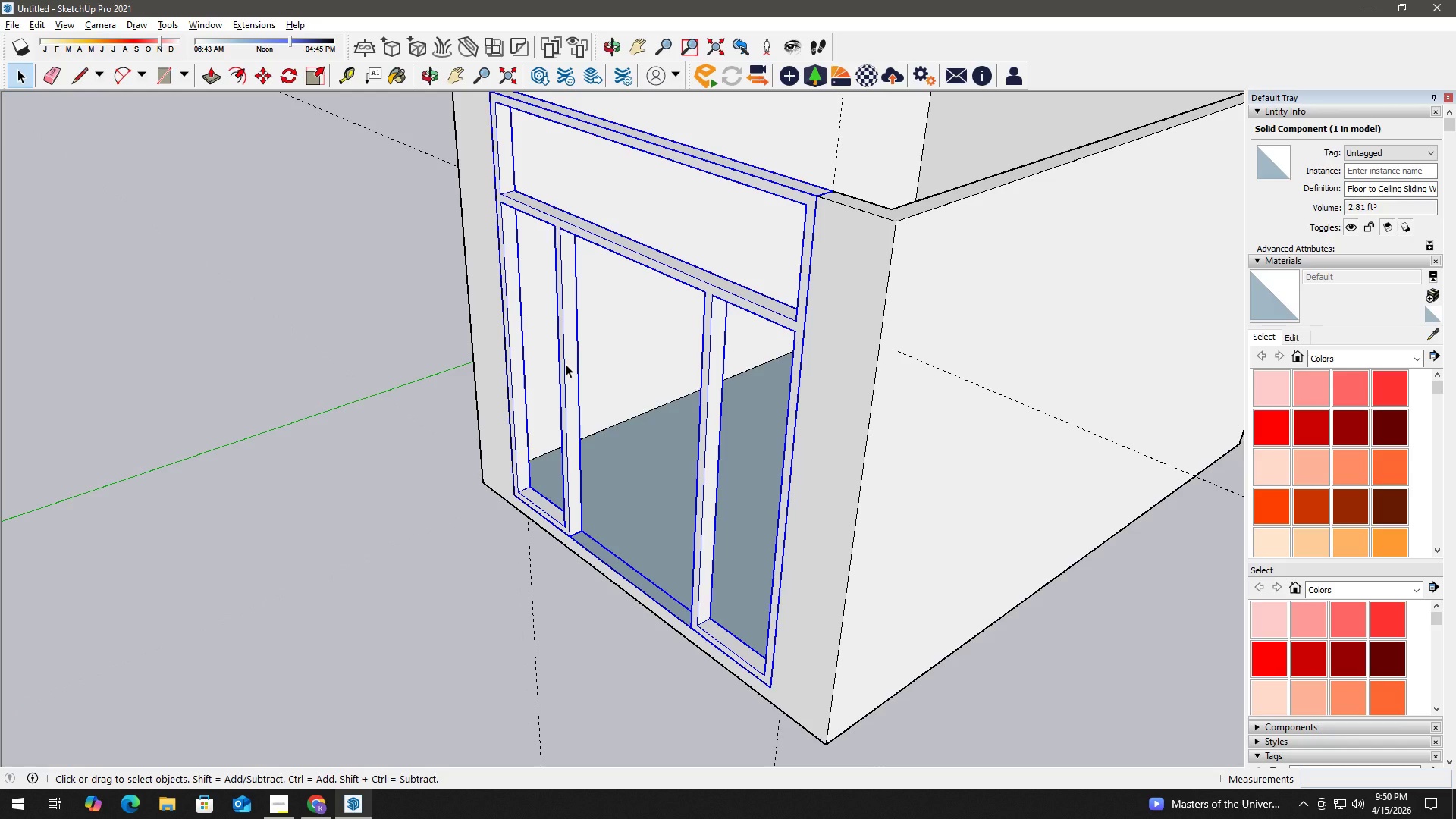 
right_click([566, 364])
 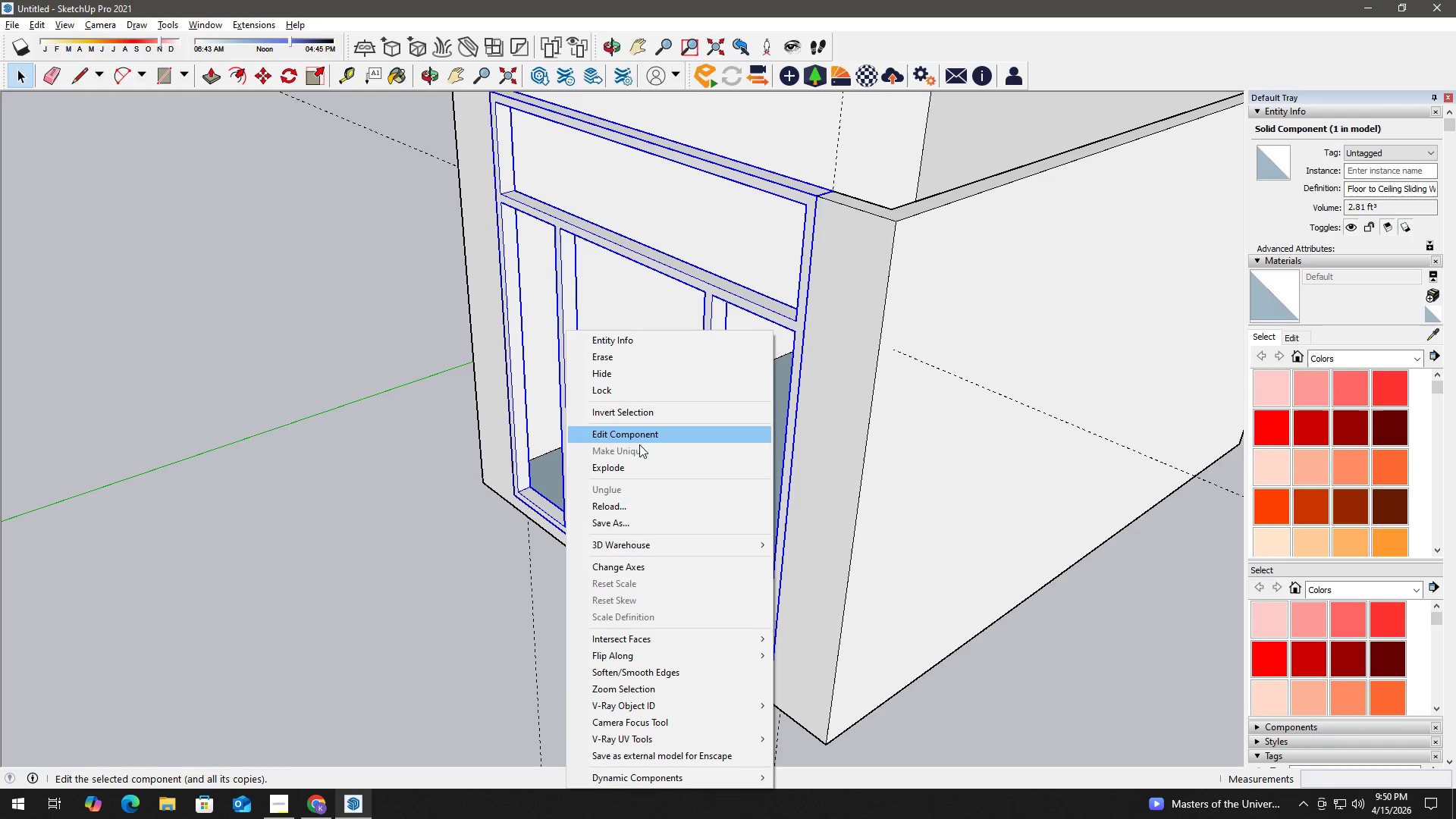 
left_click([642, 464])
 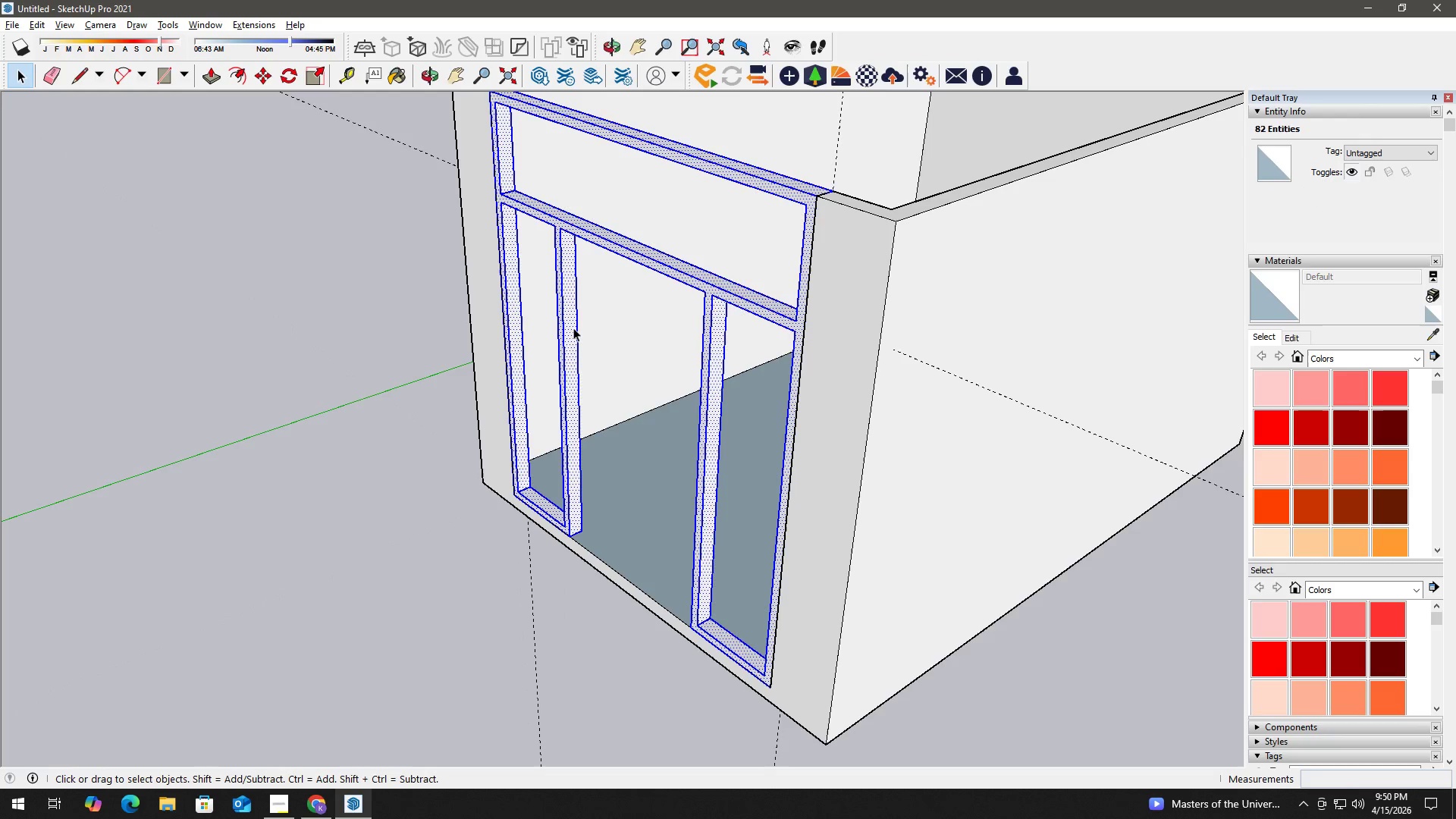 
double_click([573, 326])
 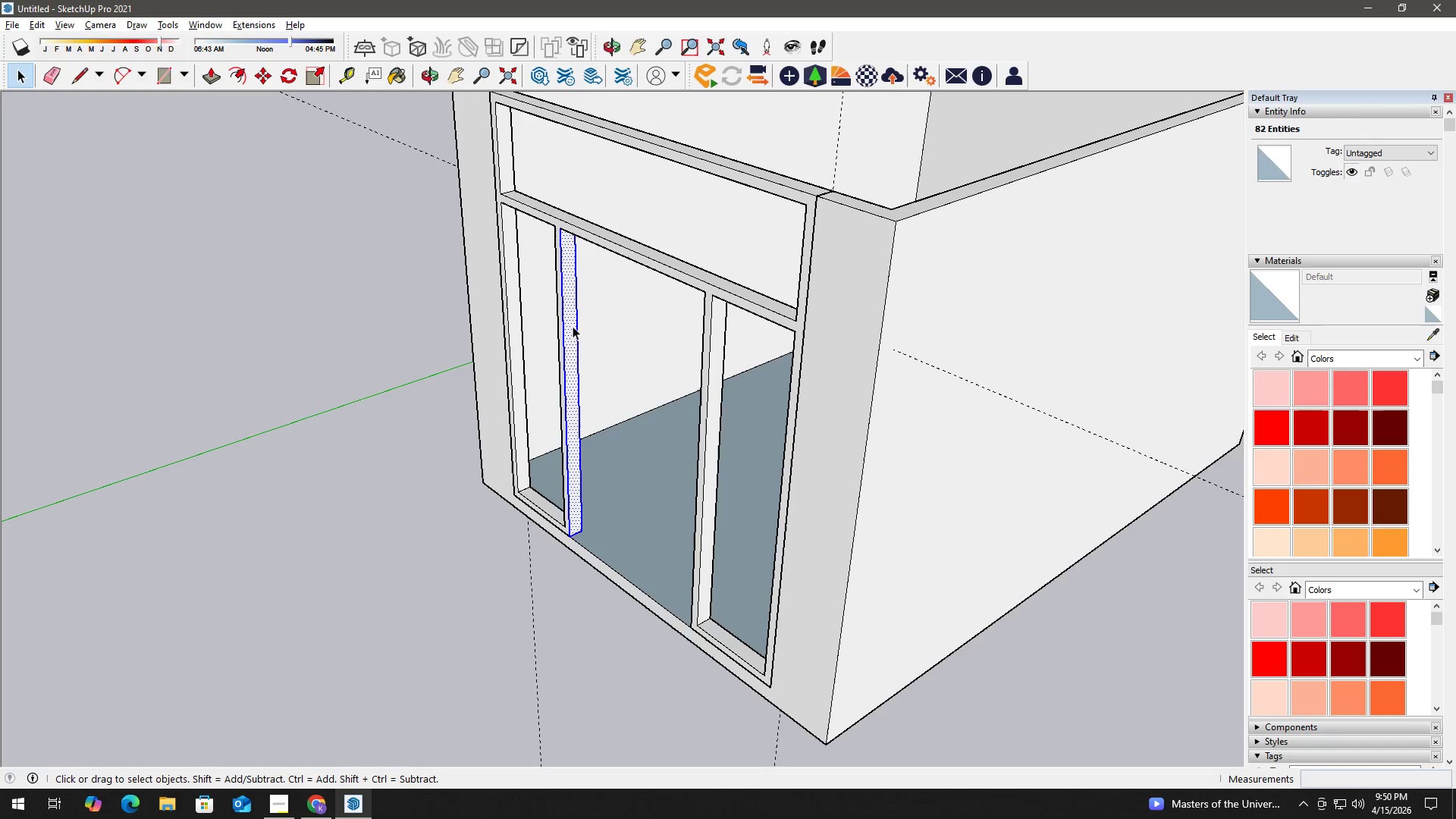 
triple_click([573, 326])
 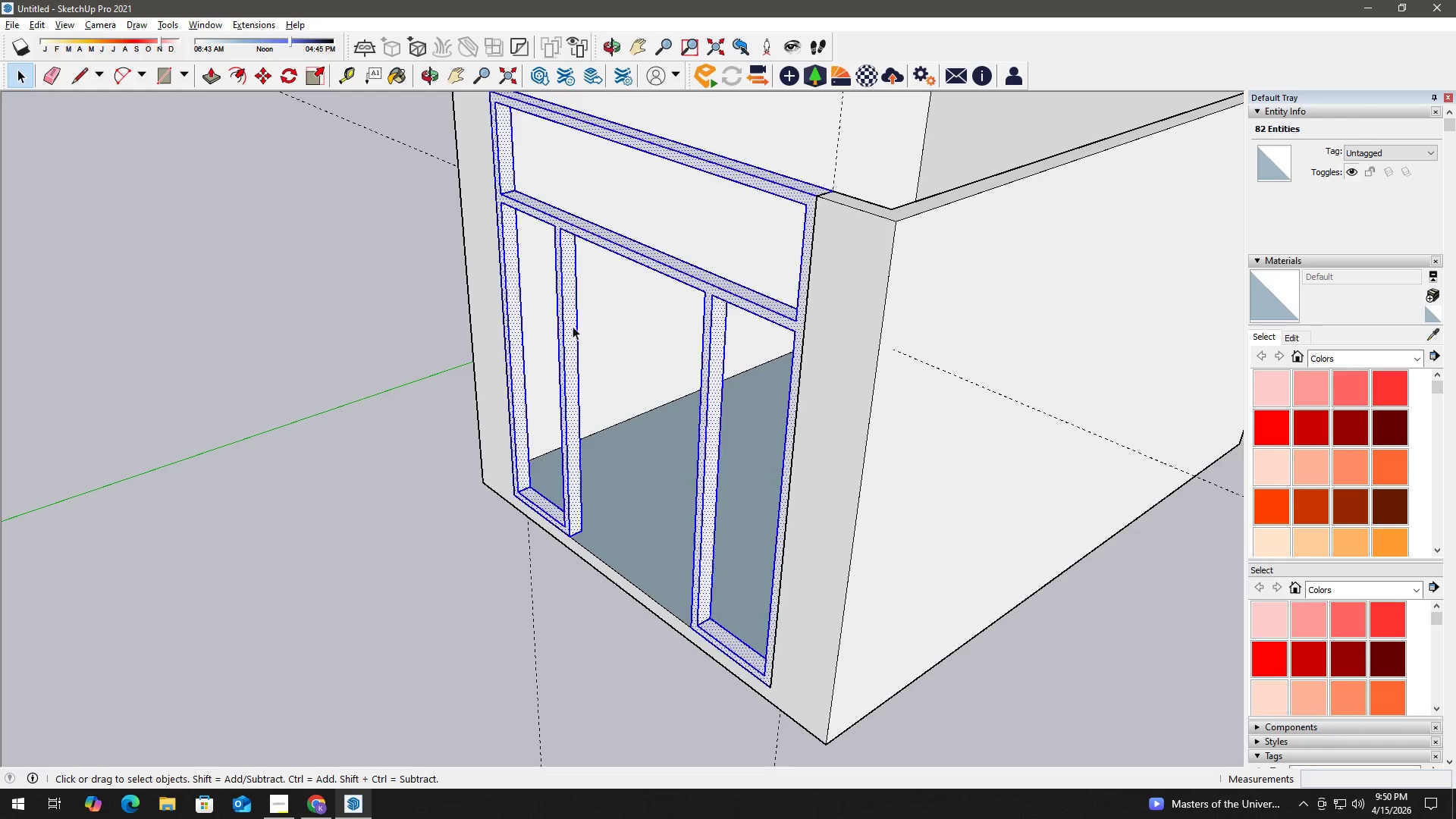 
triple_click([573, 326])
 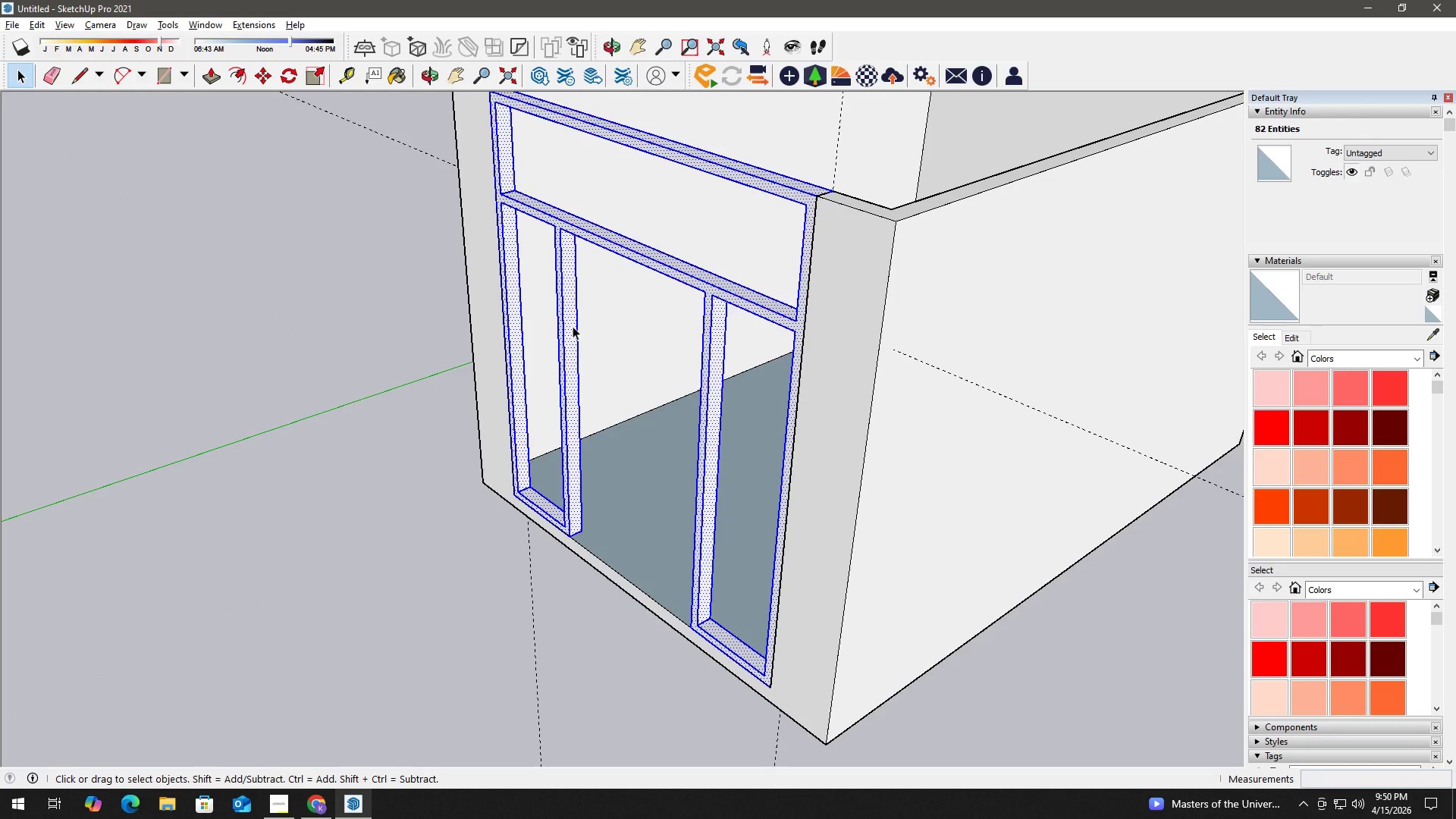 
right_click([573, 326])
 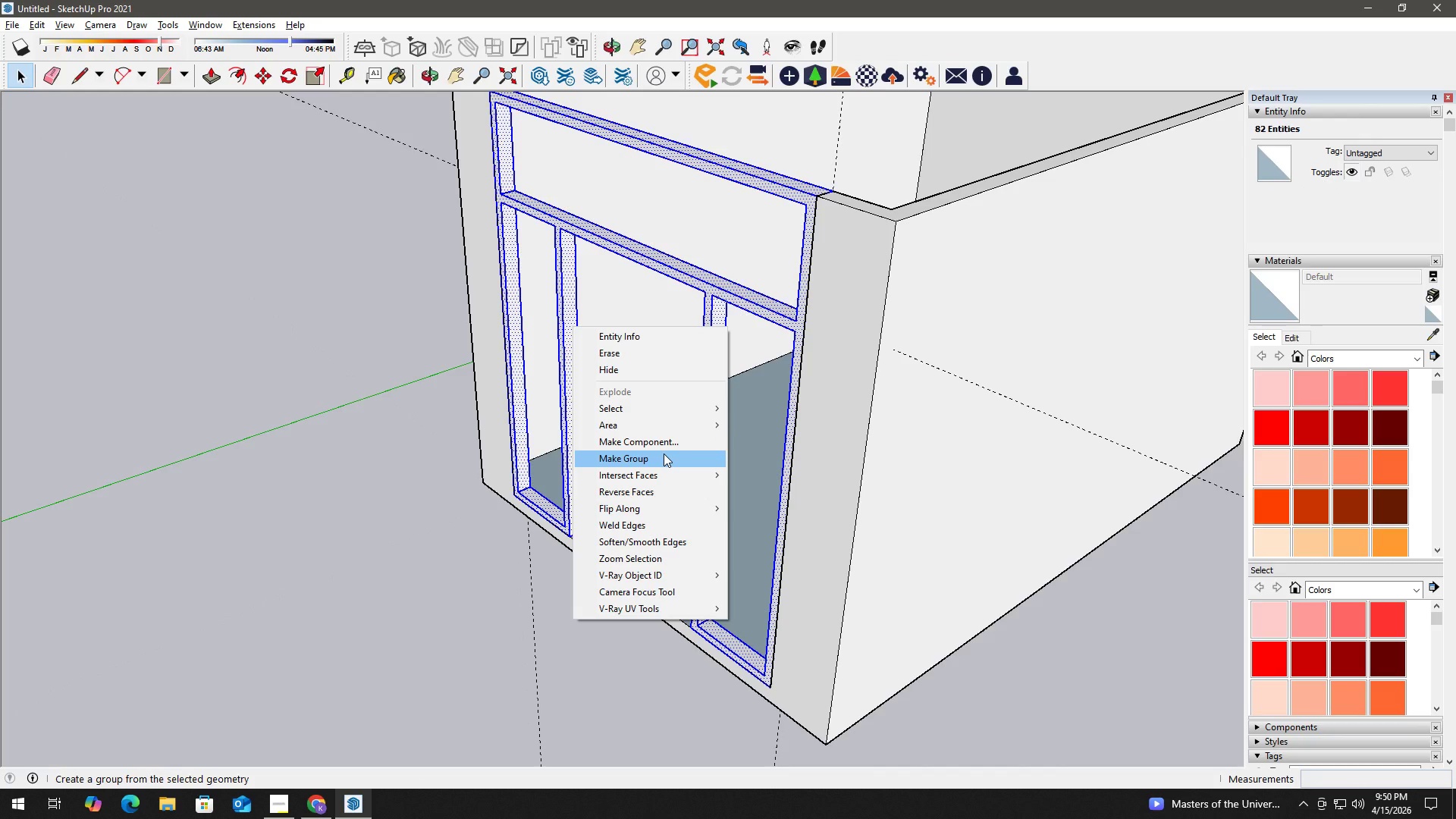 
left_click([664, 453])
 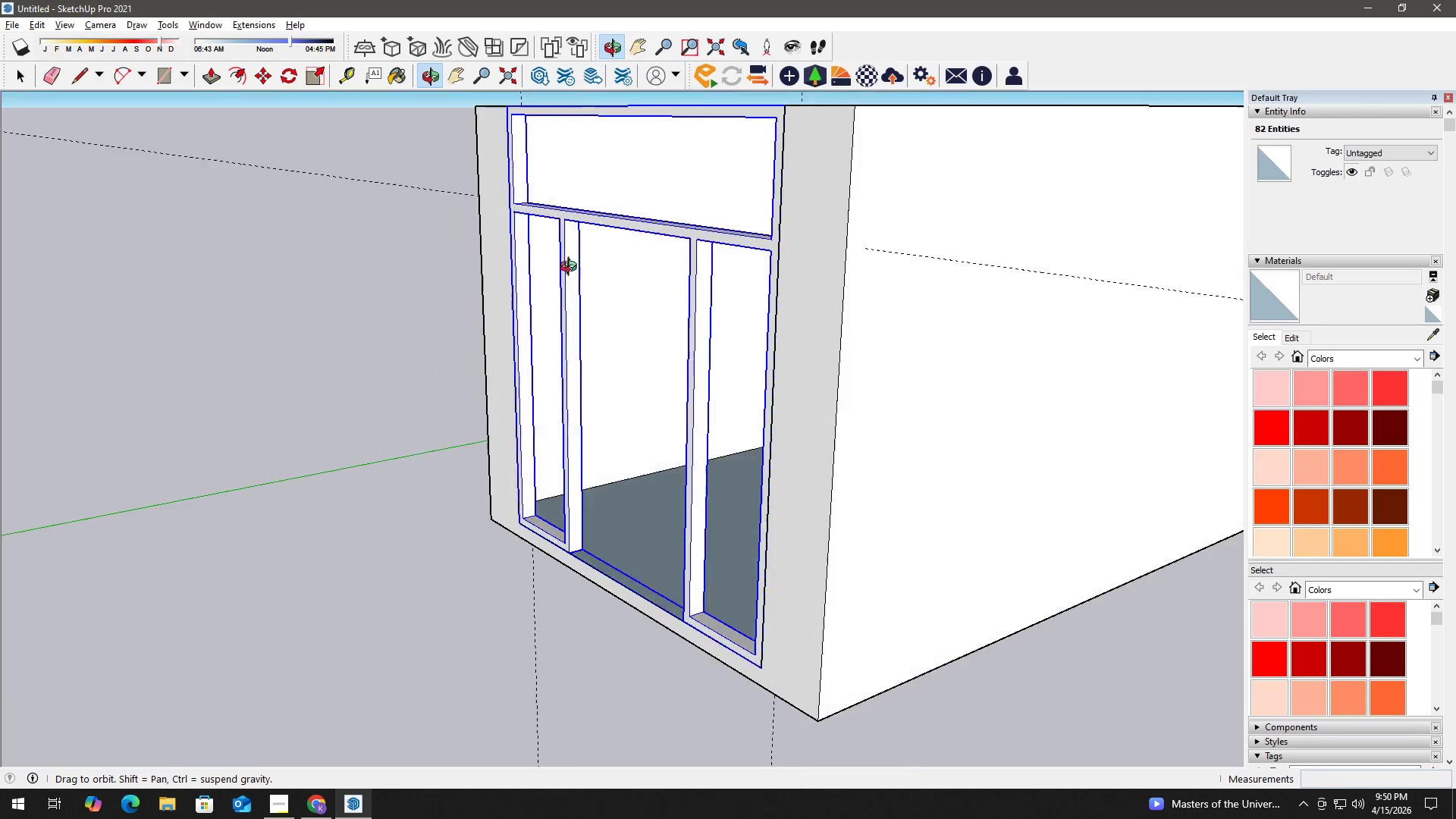 
key(Space)
 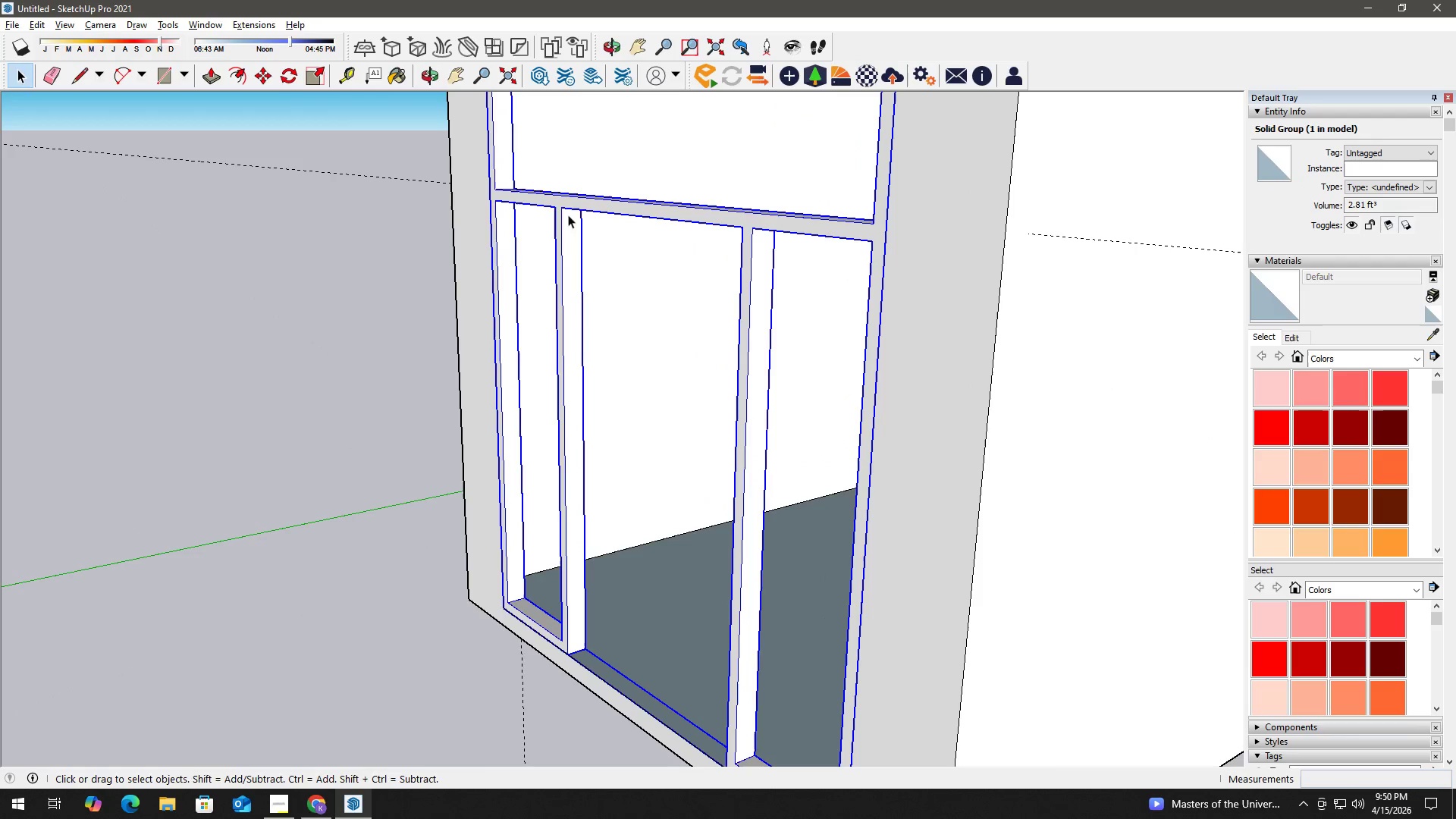 
key(R)
 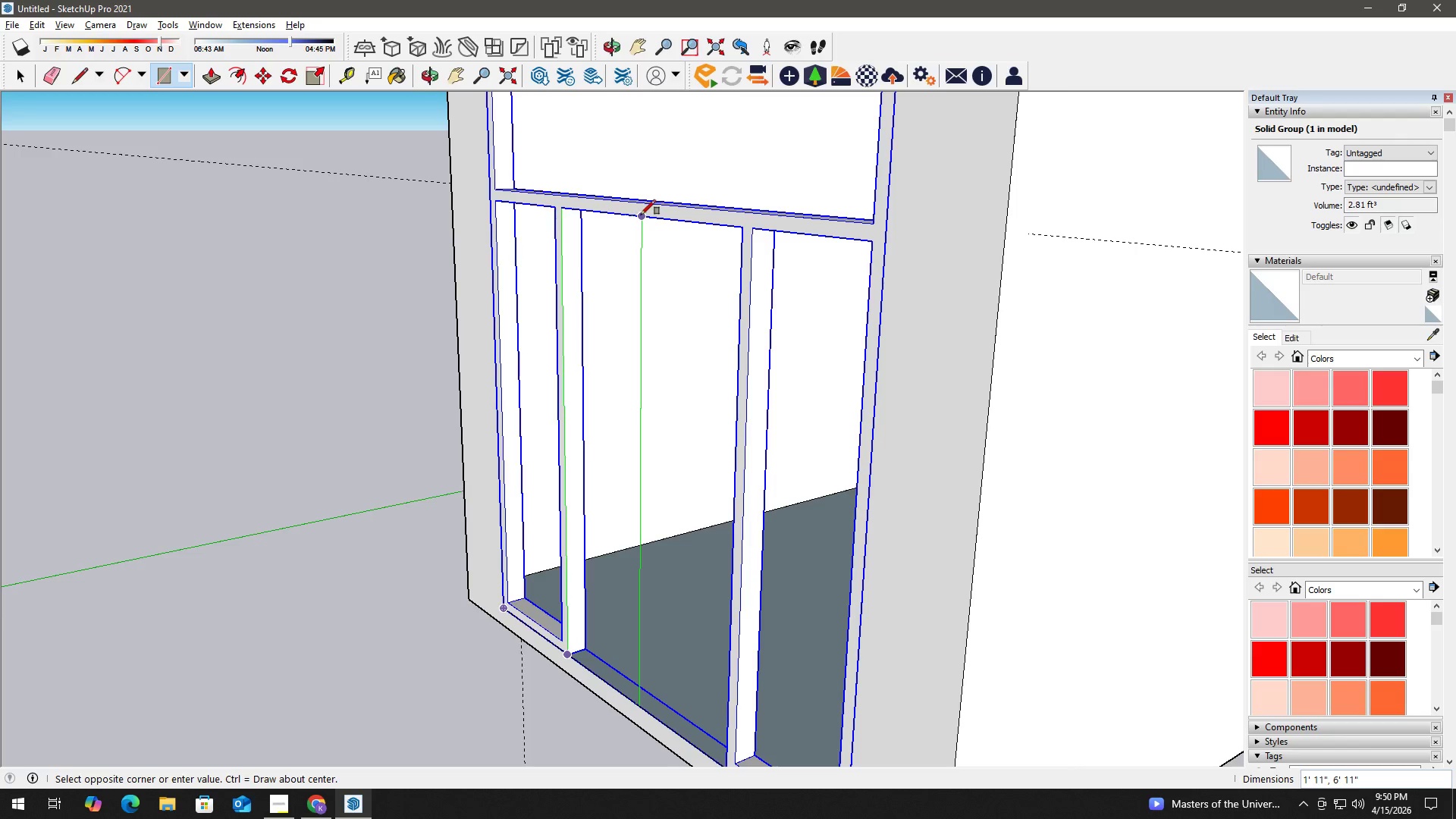 
scroll: coordinate [575, 248], scroll_direction: up, amount: 3.0
 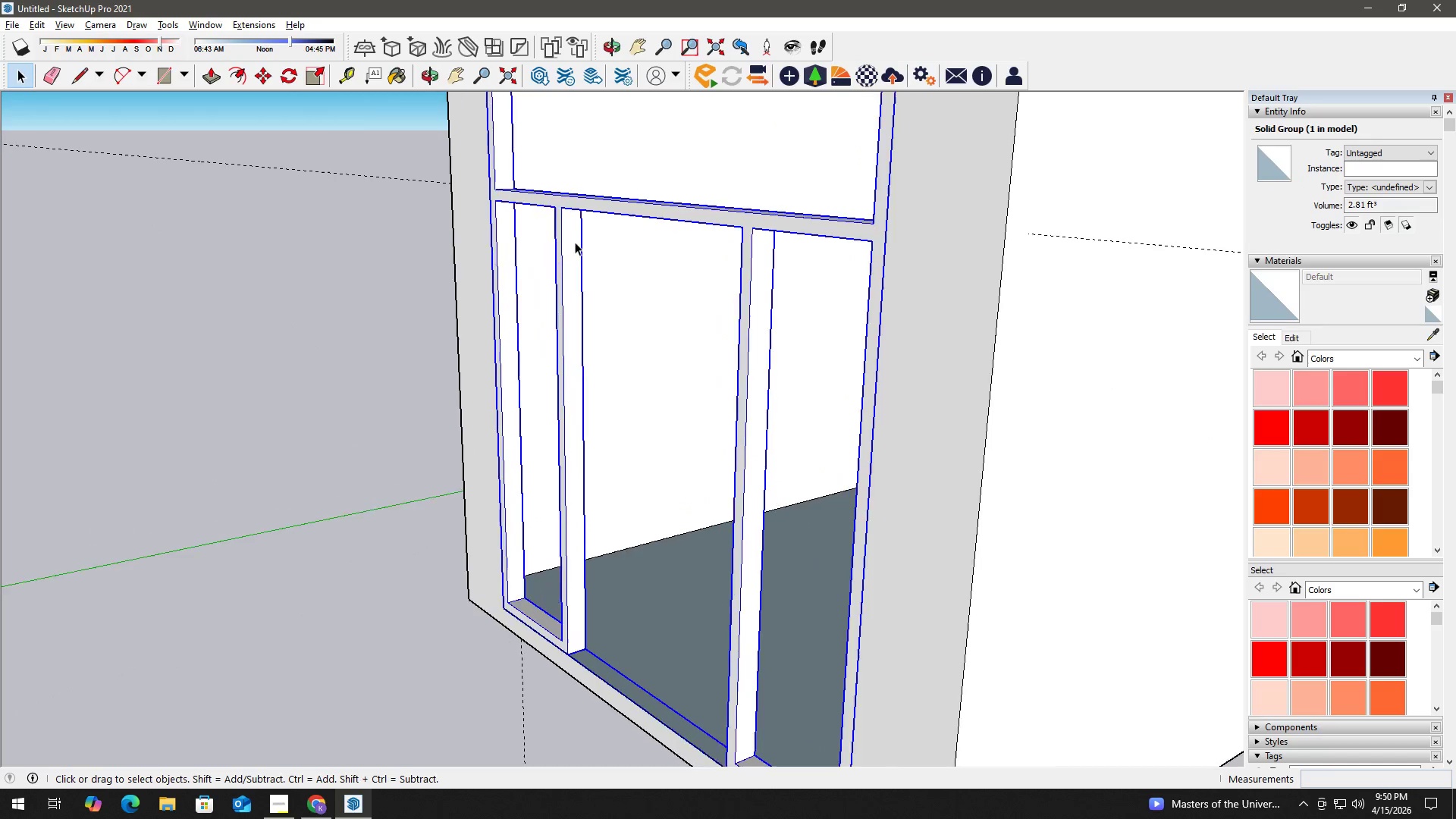 
left_click([638, 215])
 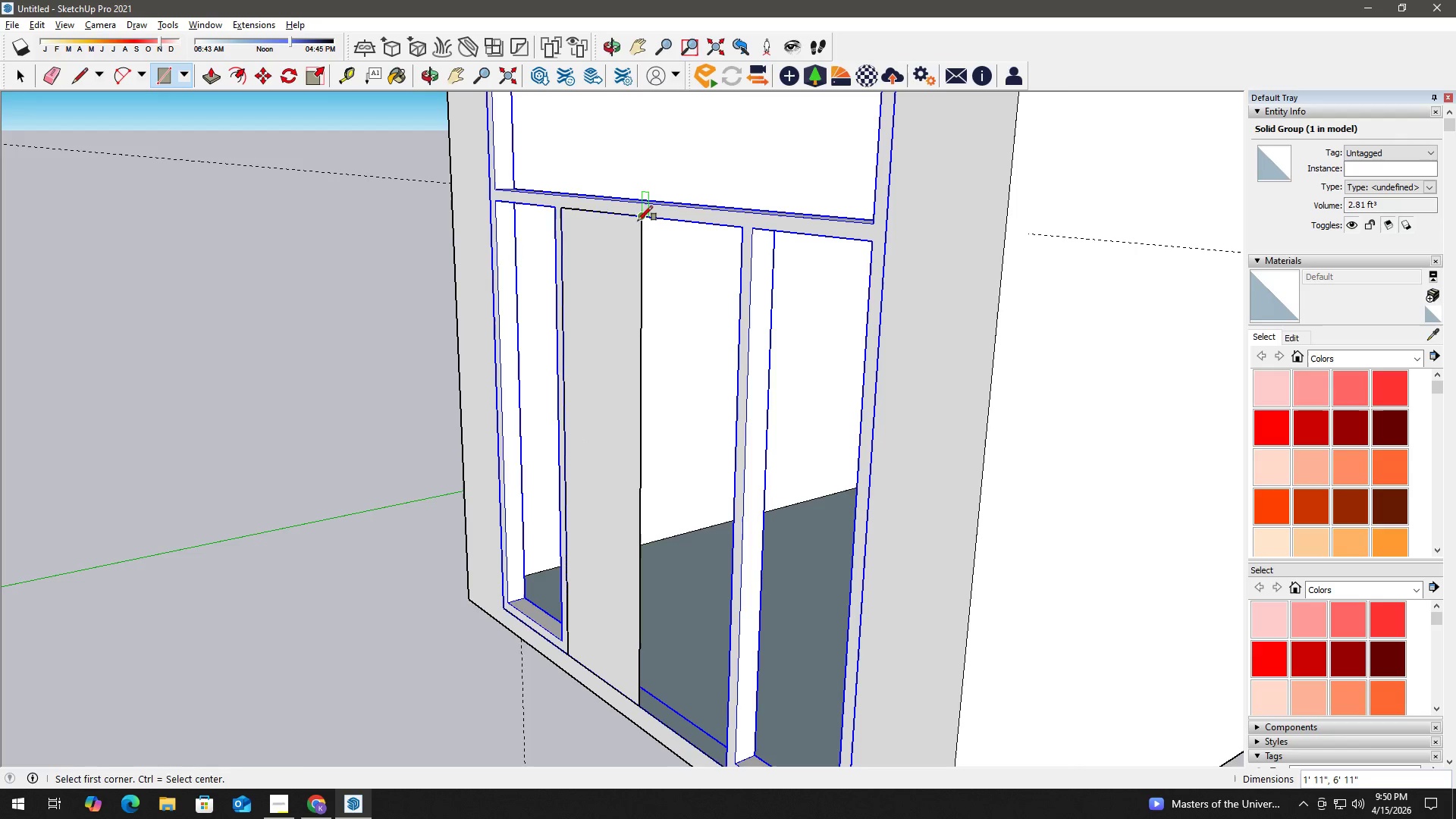 
key(Space)
 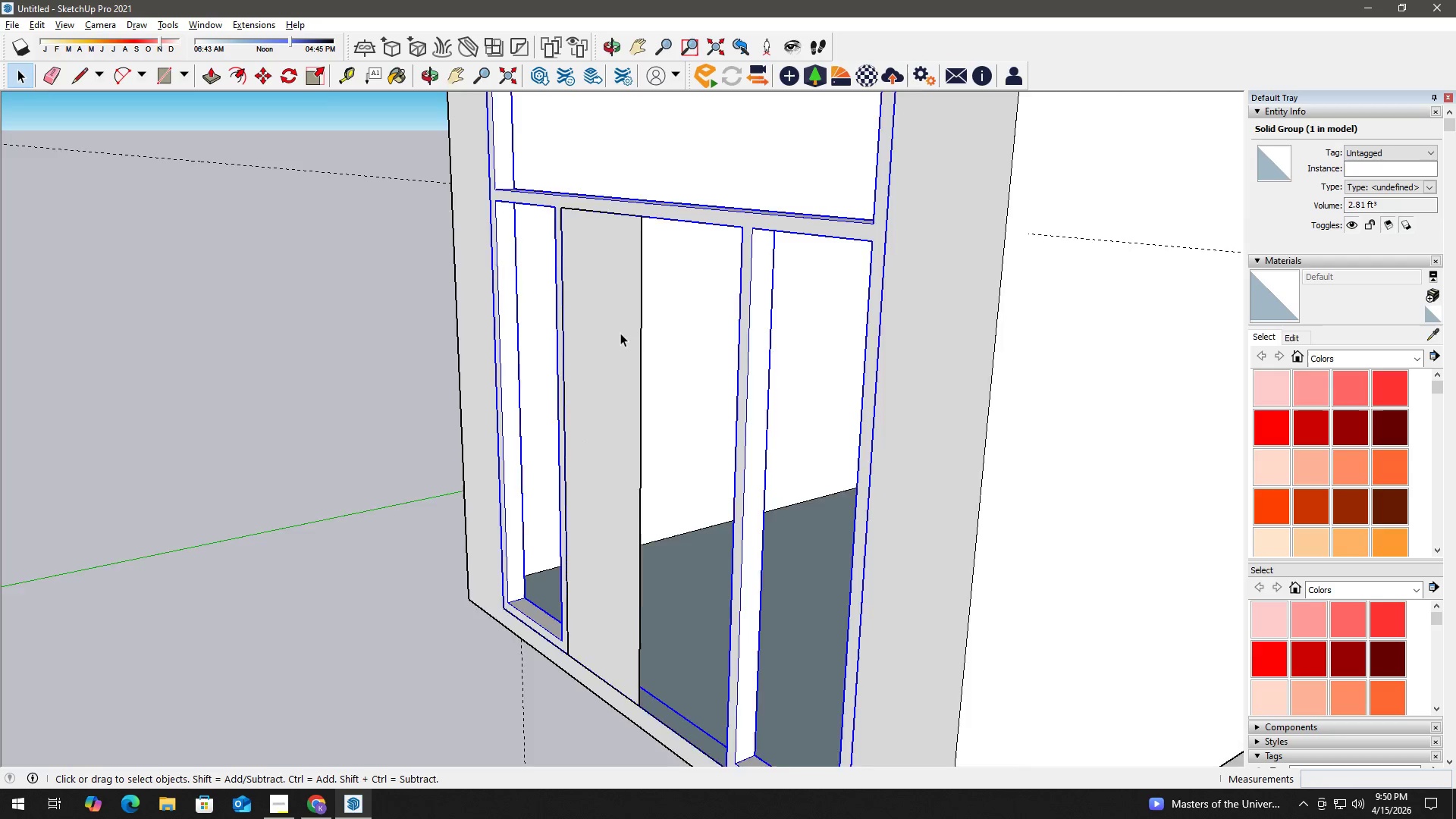 
key(F)
 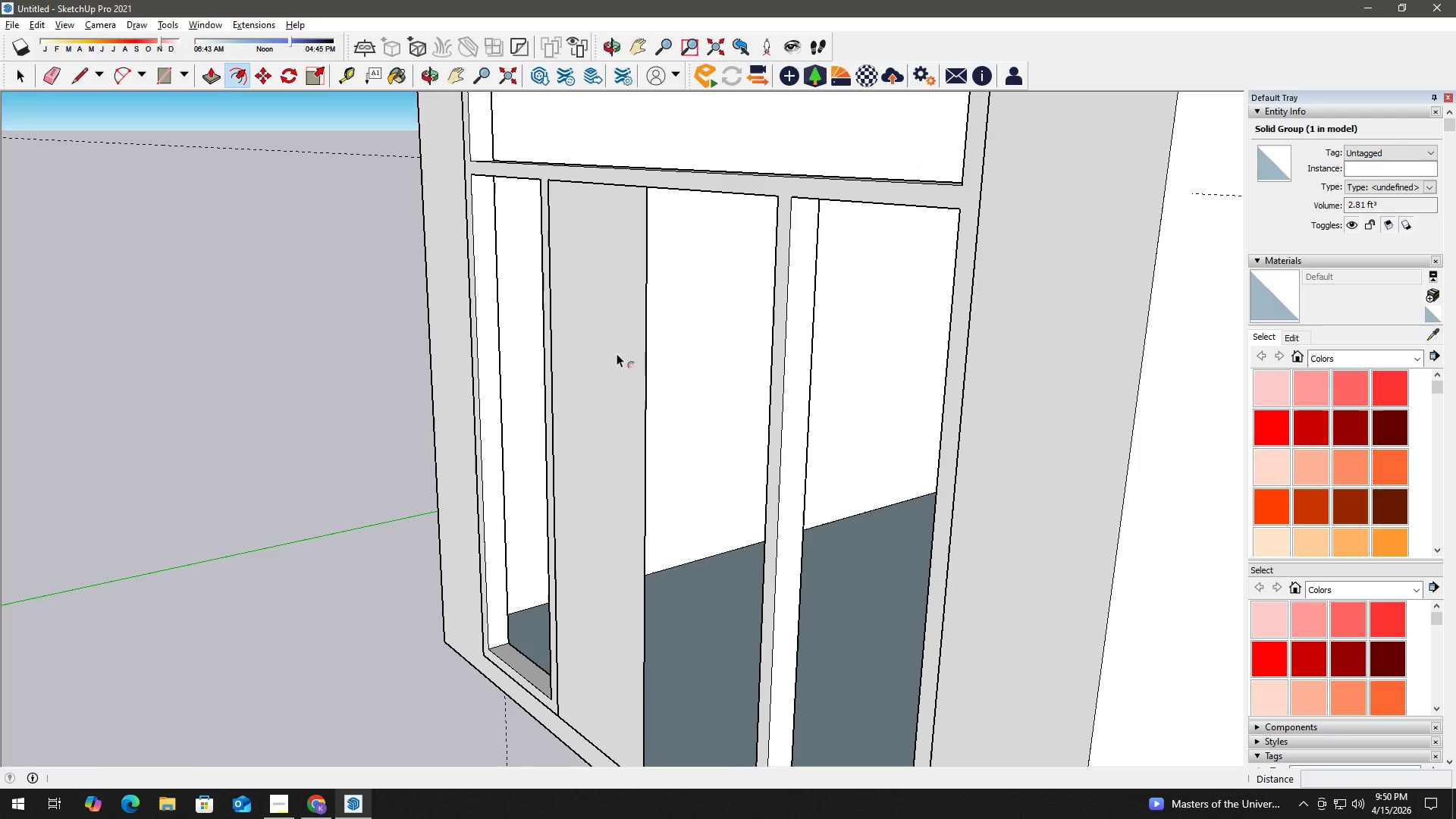 
scroll: coordinate [620, 335], scroll_direction: up, amount: 2.0
 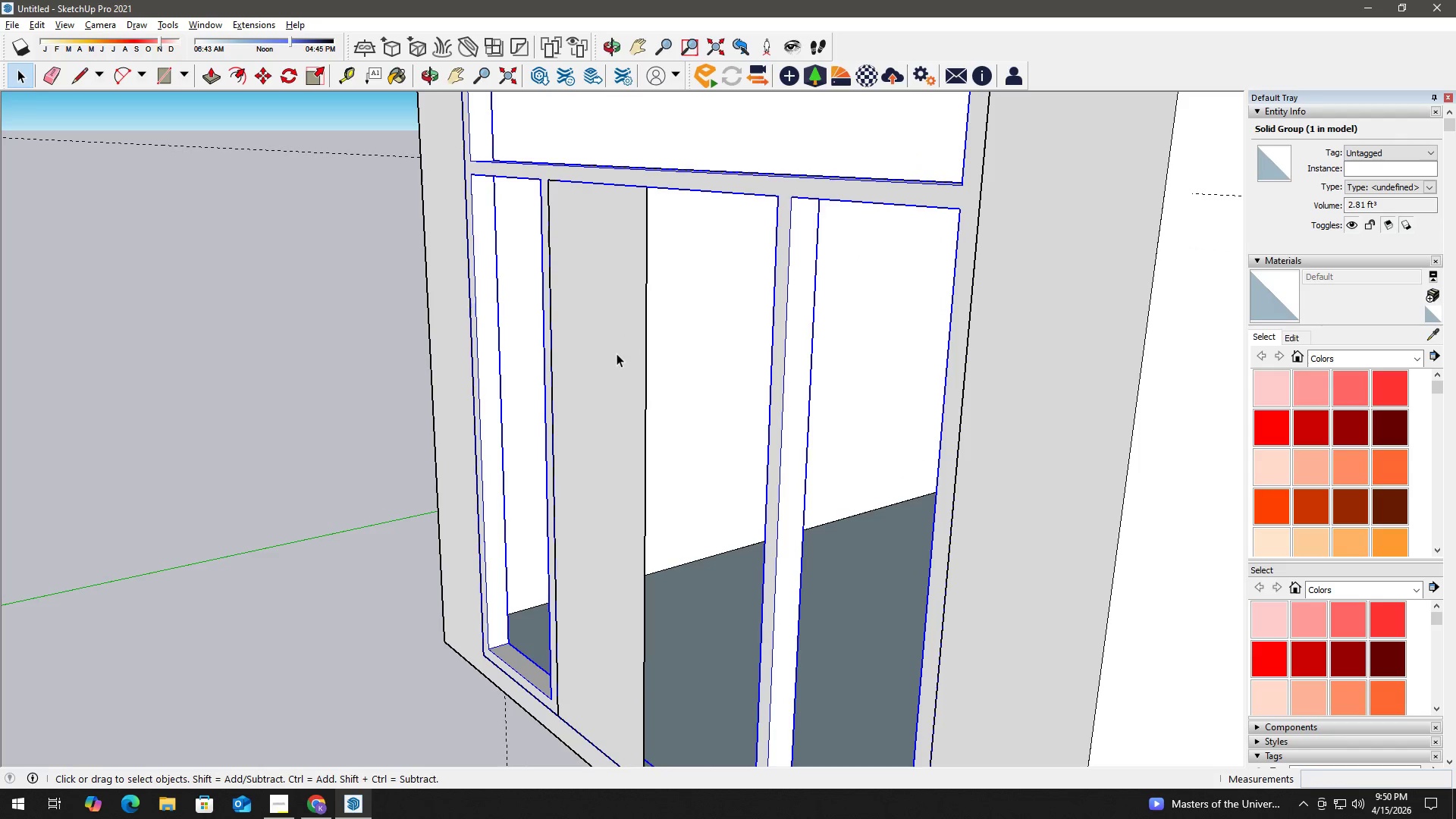 
left_click([617, 353])
 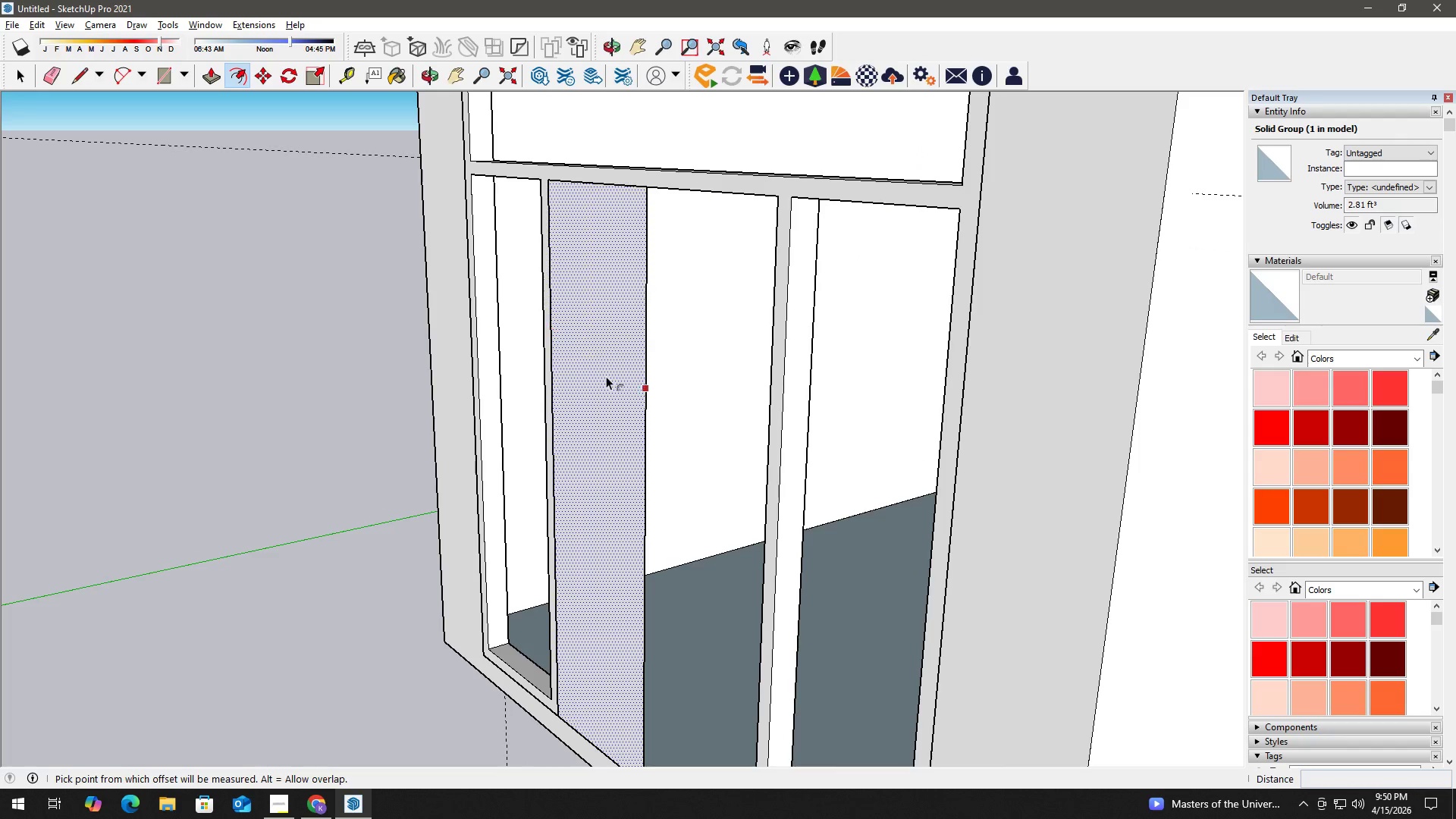 
left_click([605, 376])